 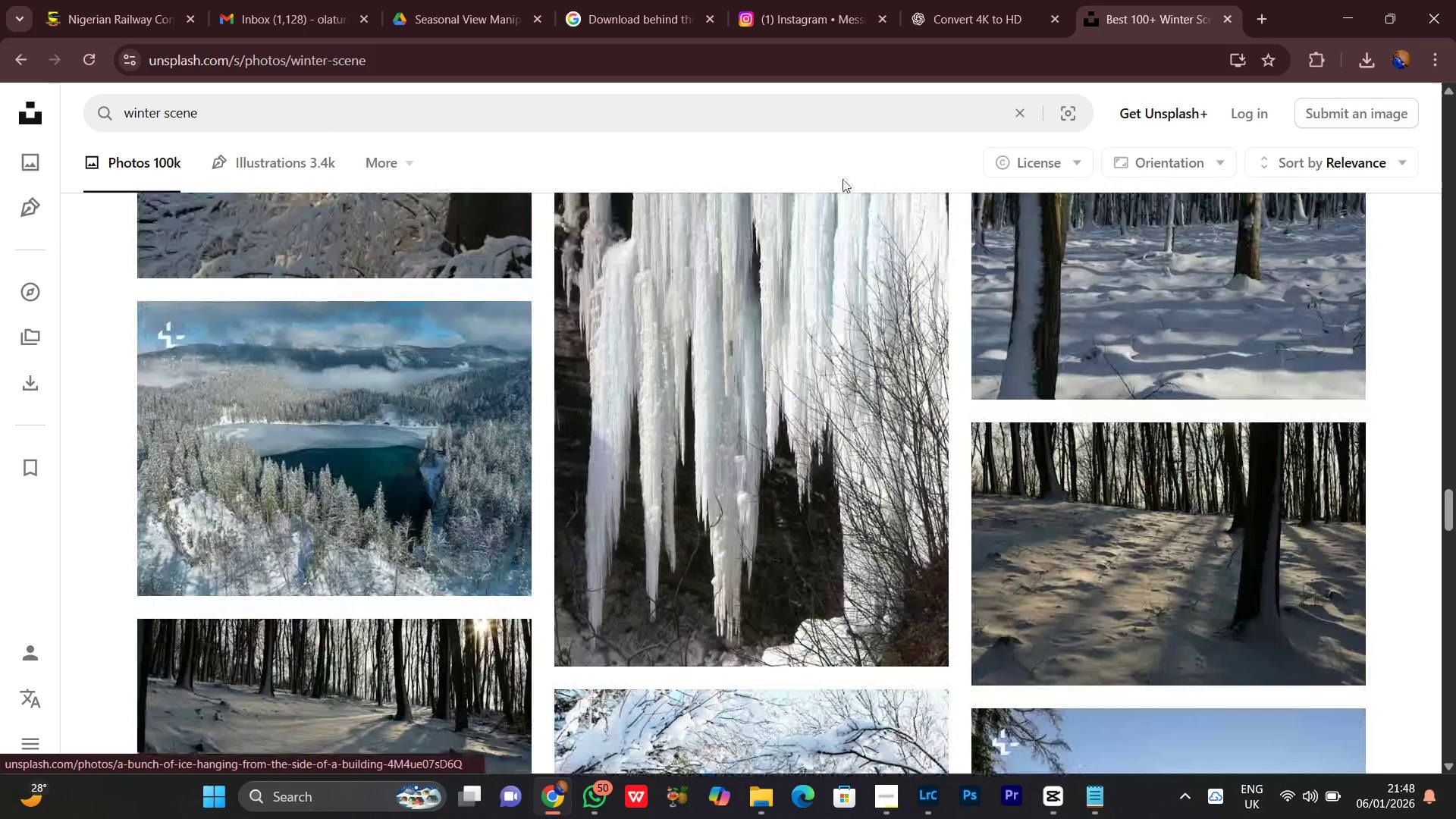 
left_click([564, 807])
 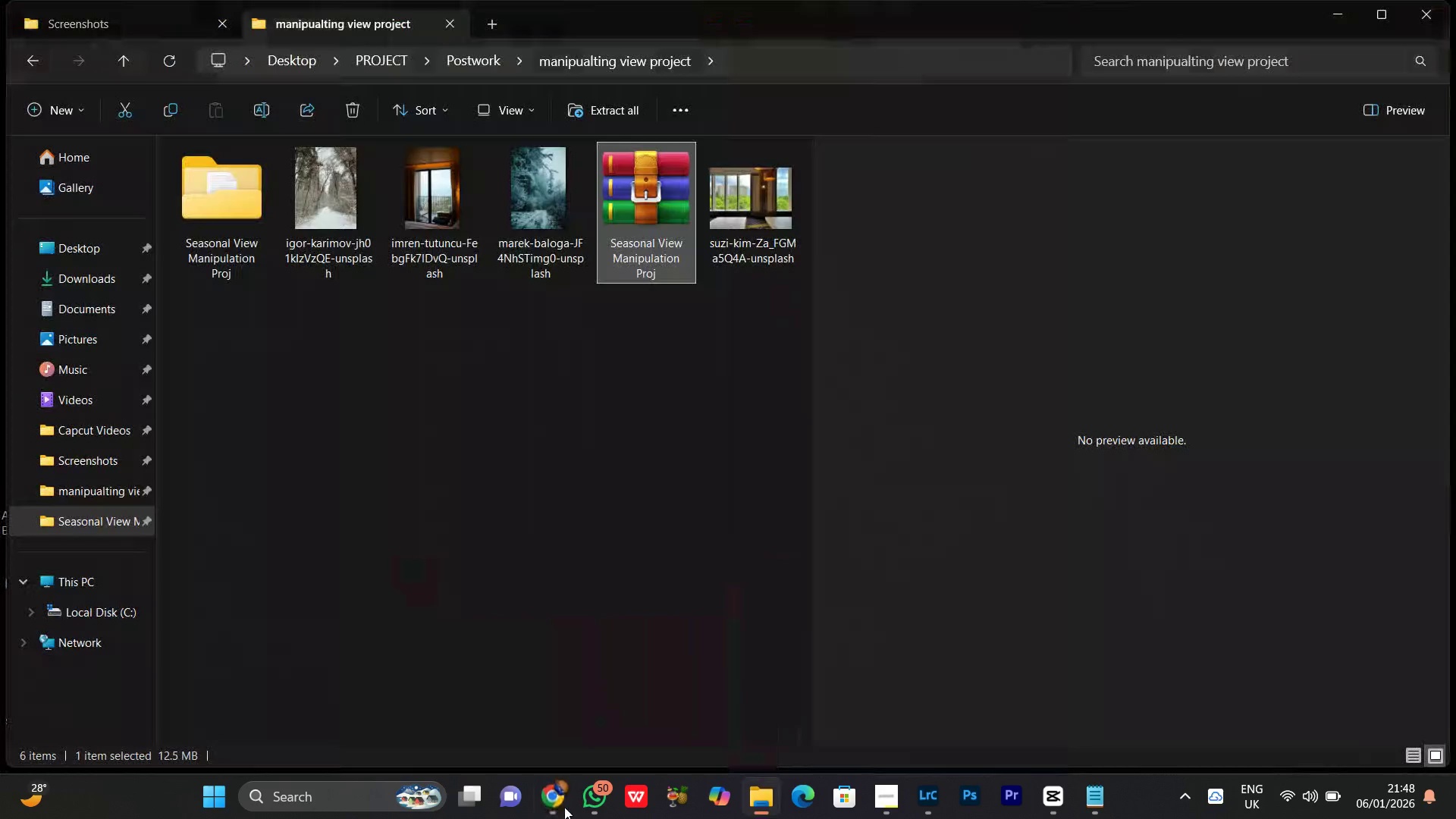 
left_click([564, 807])
 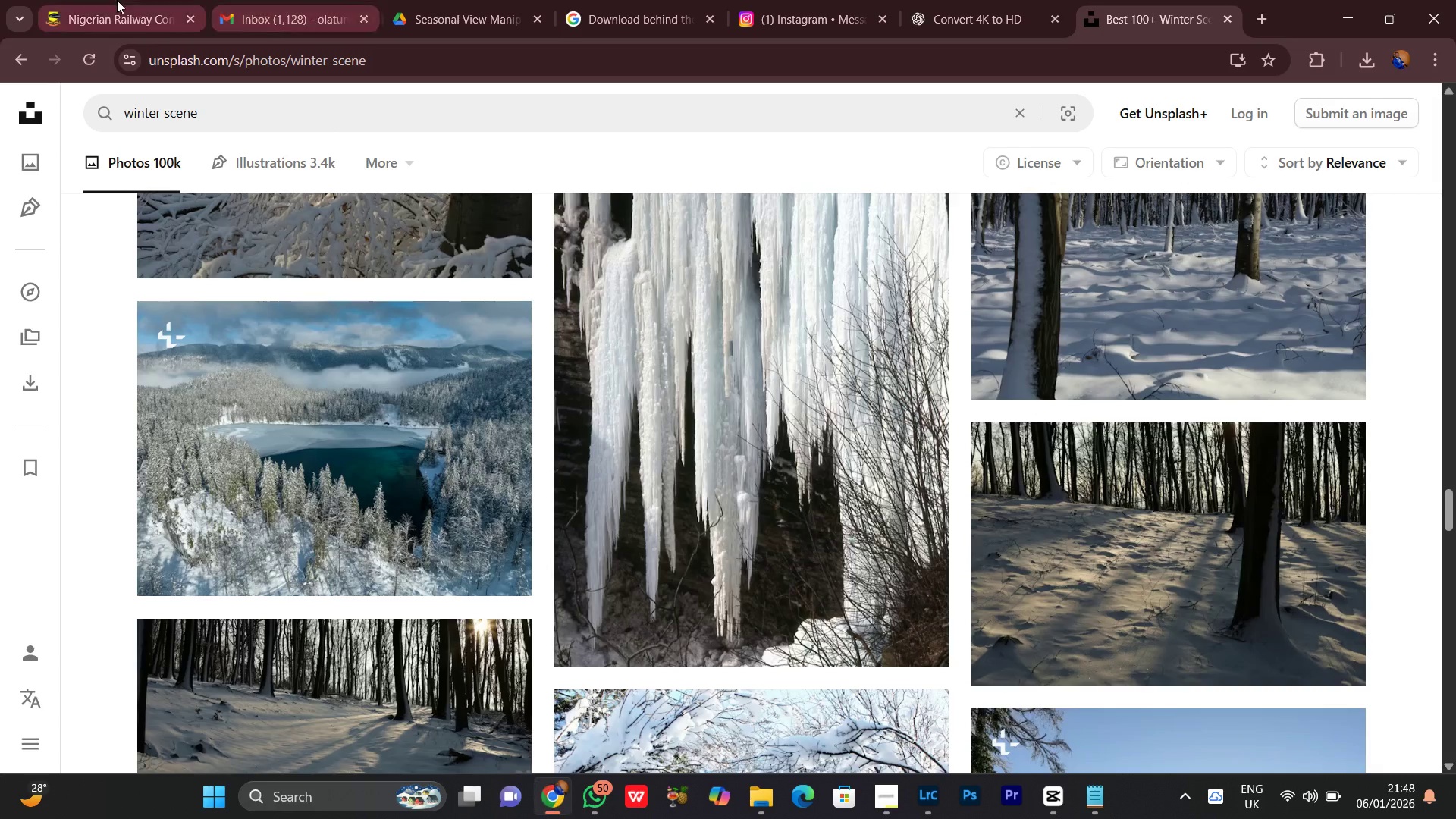 
left_click([117, 0])
 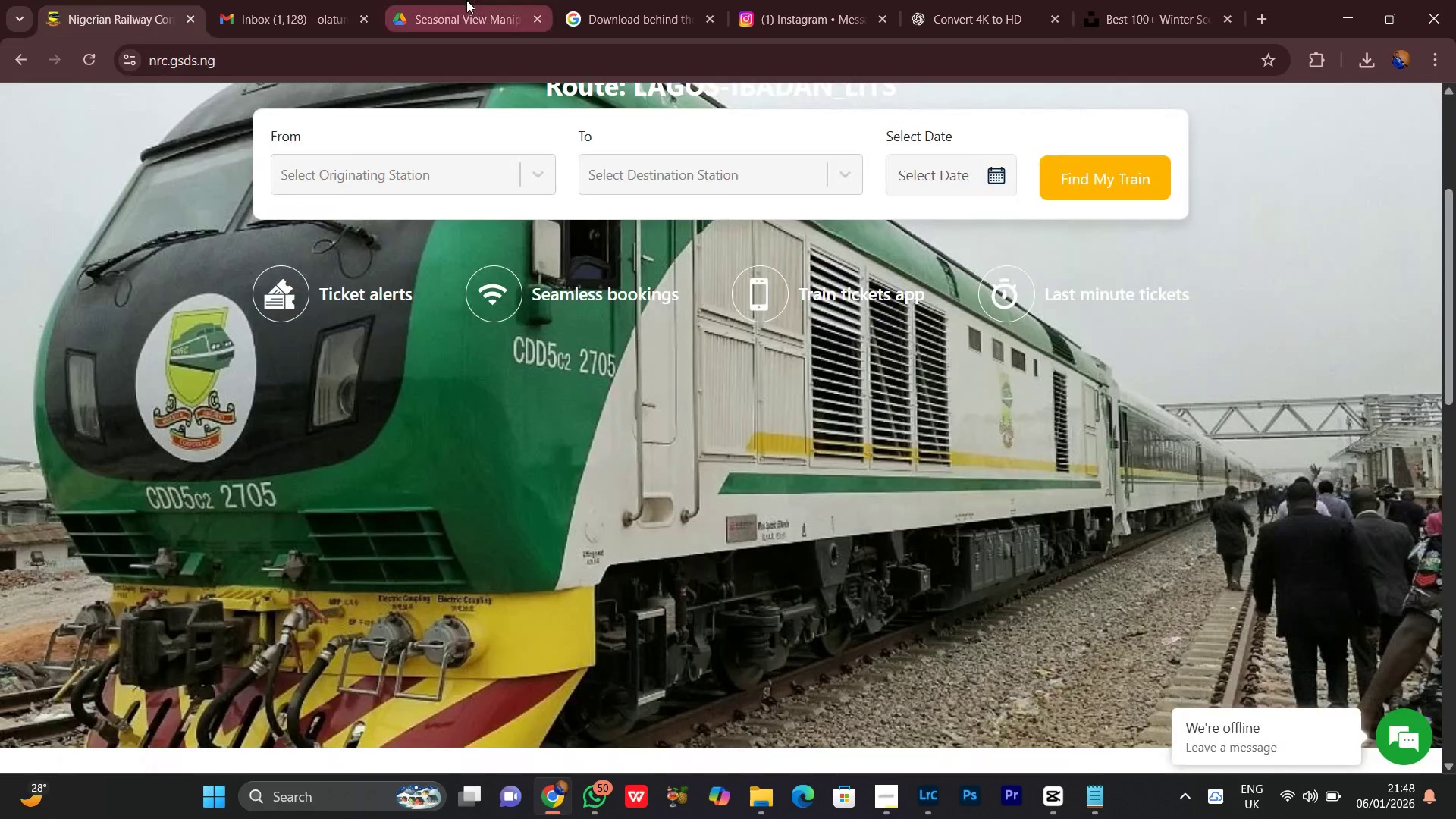 
left_click([466, 0])
 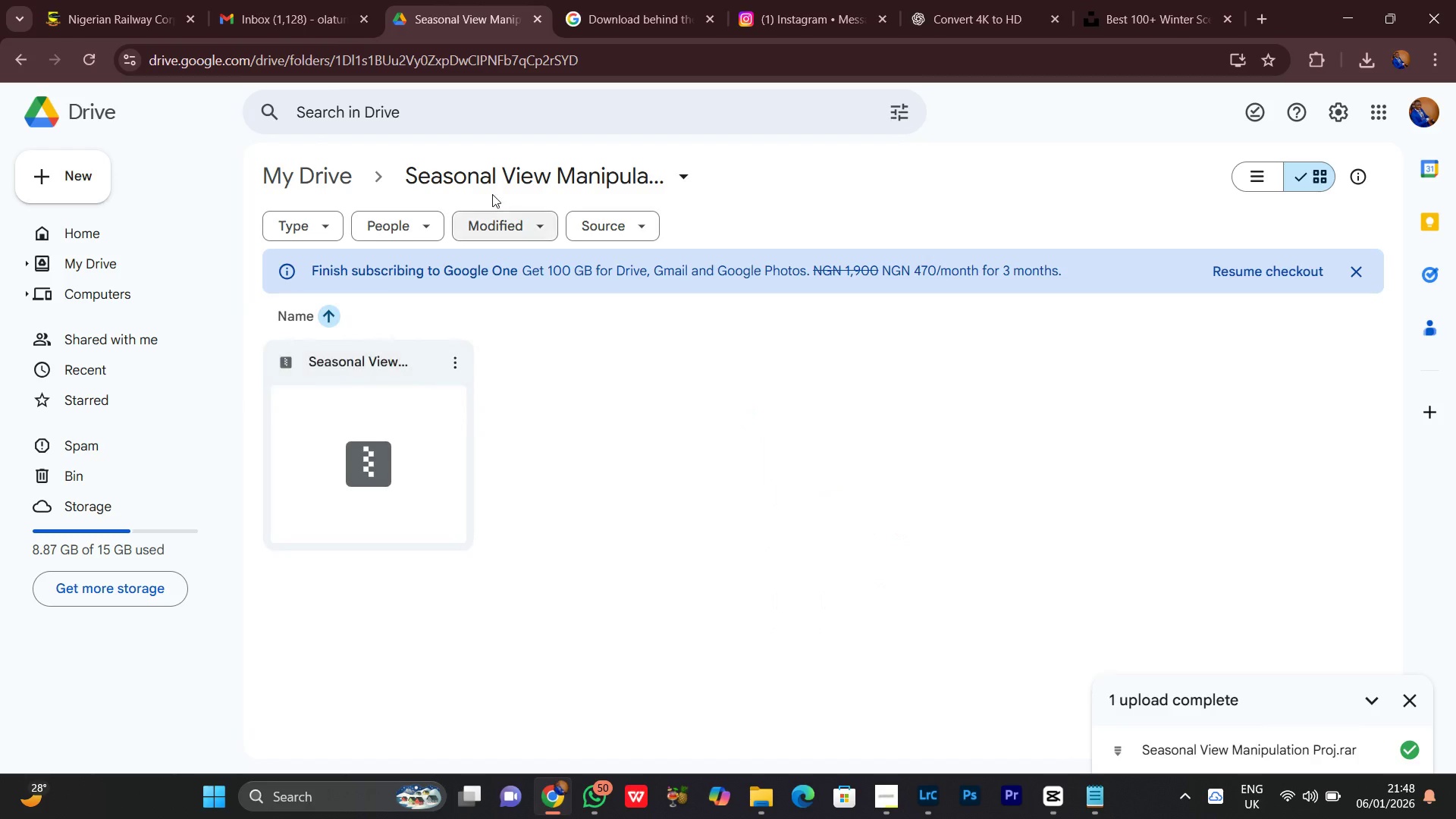 
left_click([678, 179])
 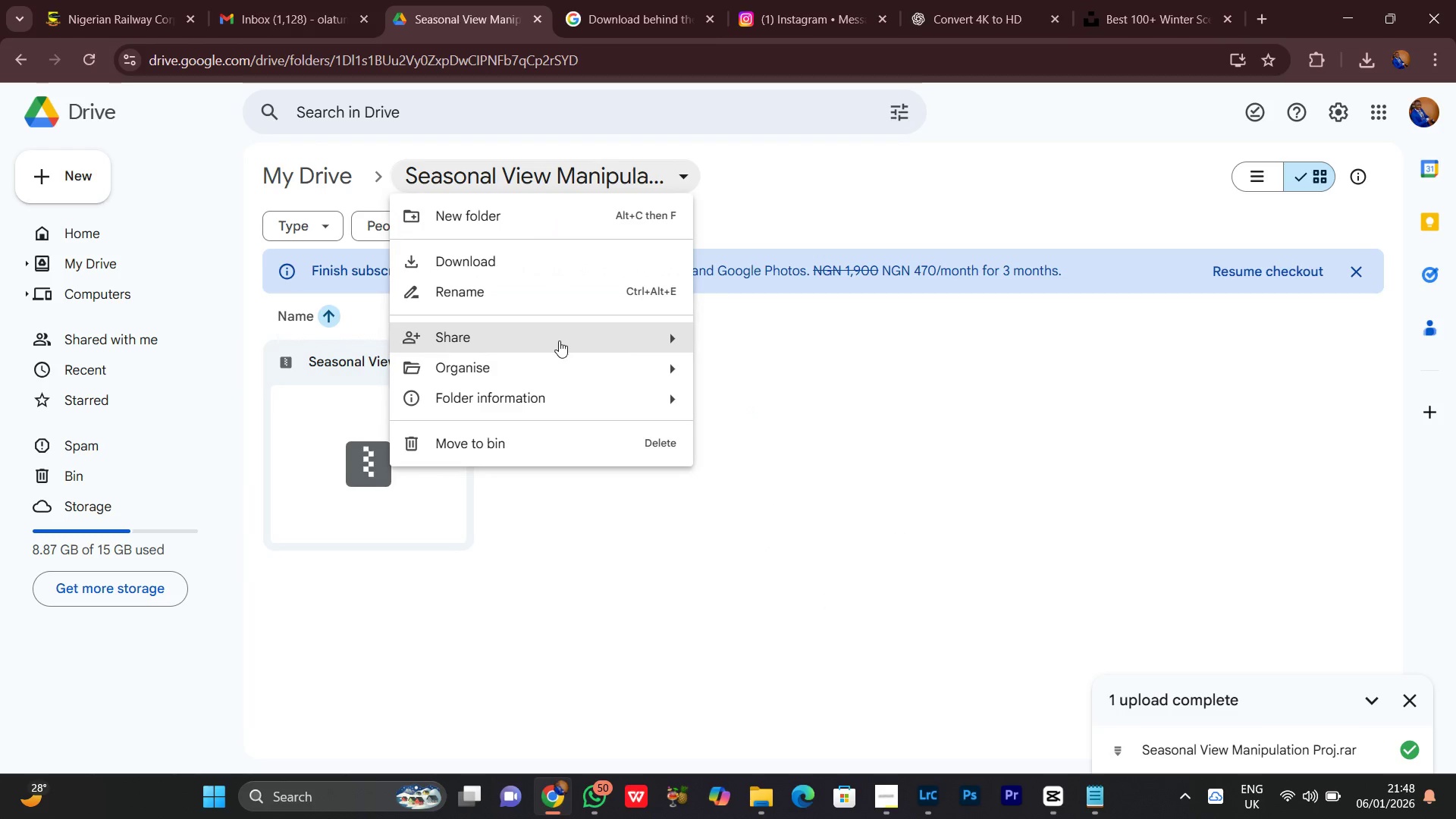 
left_click([558, 337])
 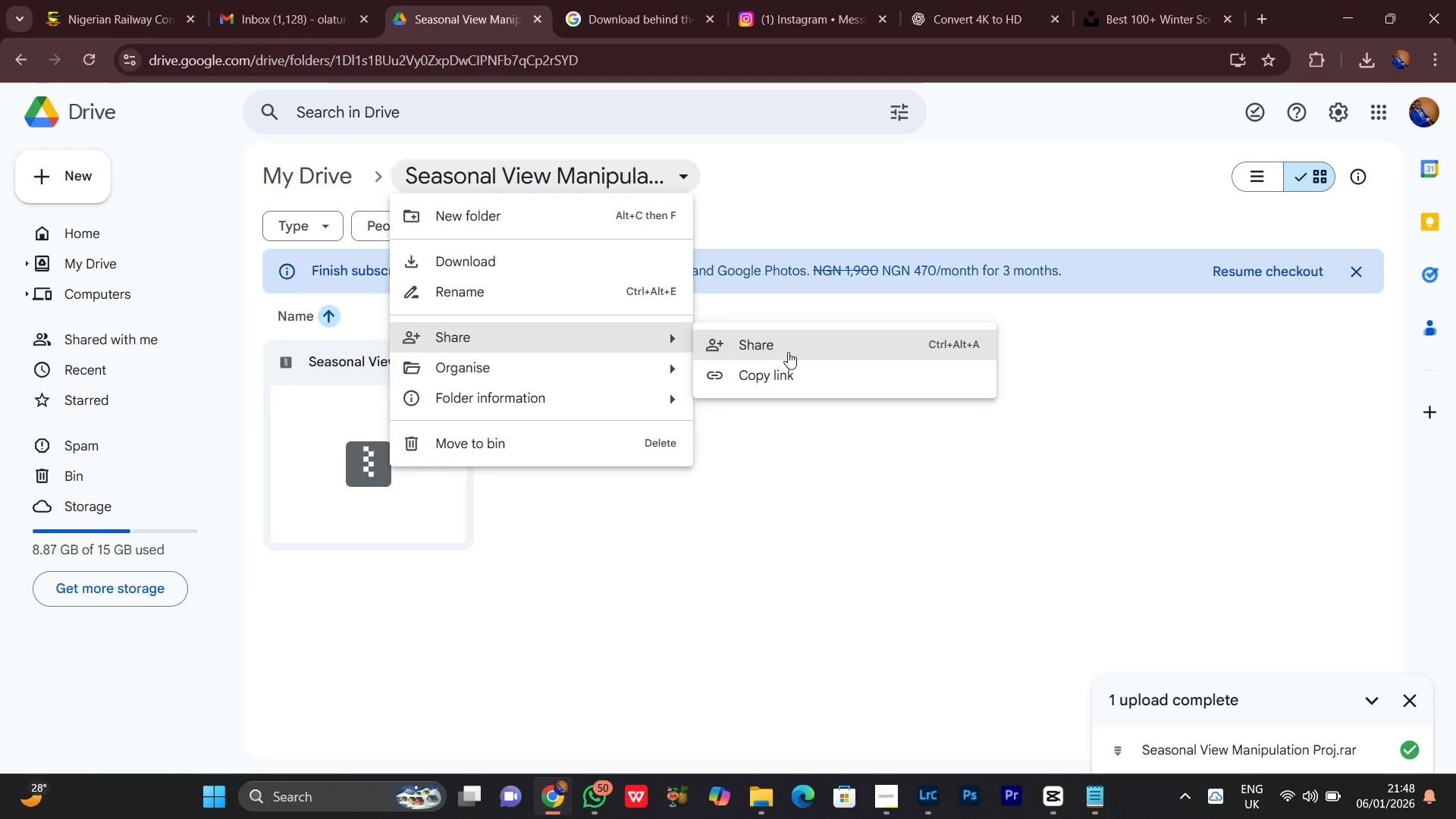 
left_click([788, 351])
 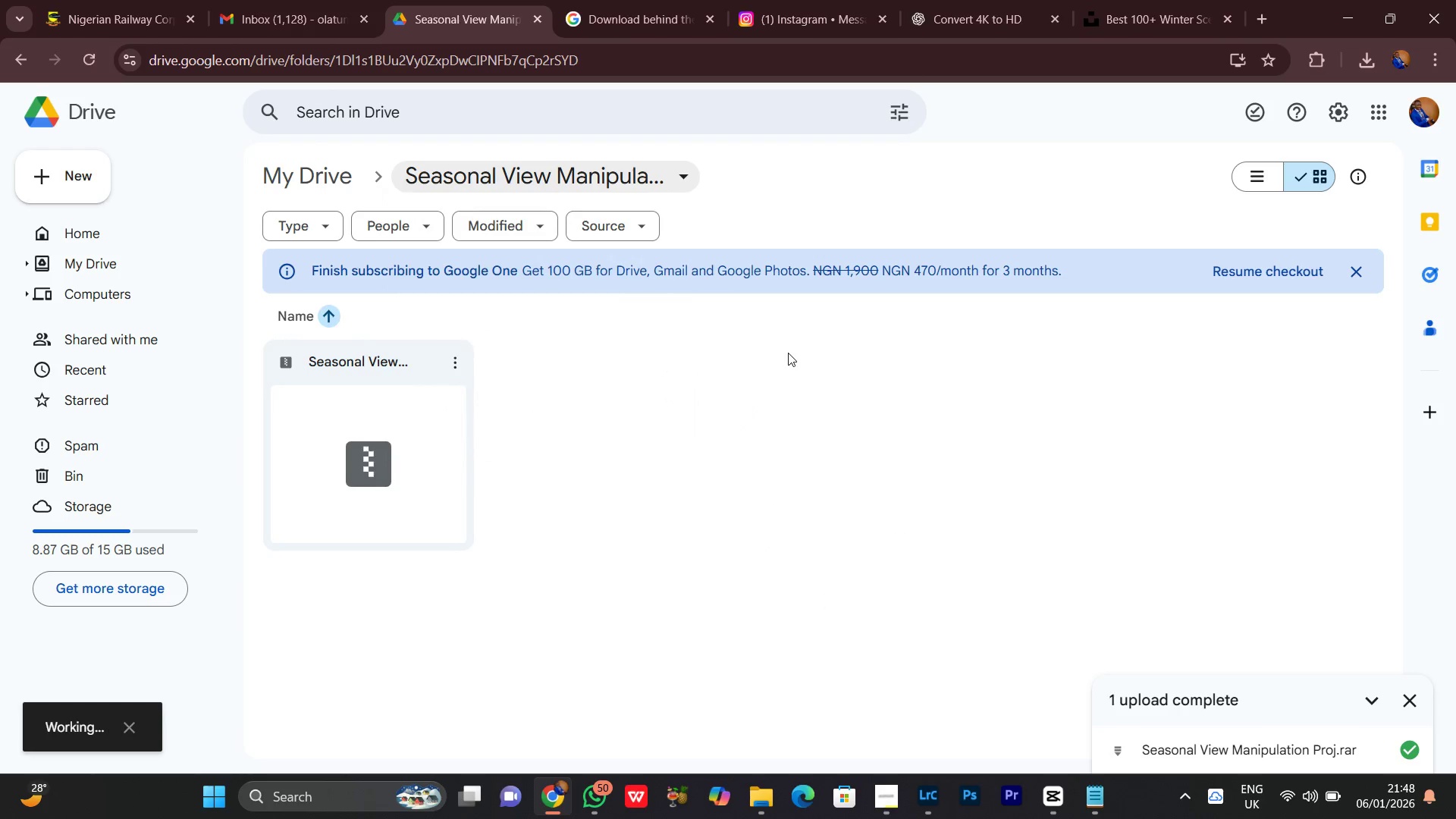 
mouse_move([768, 378])
 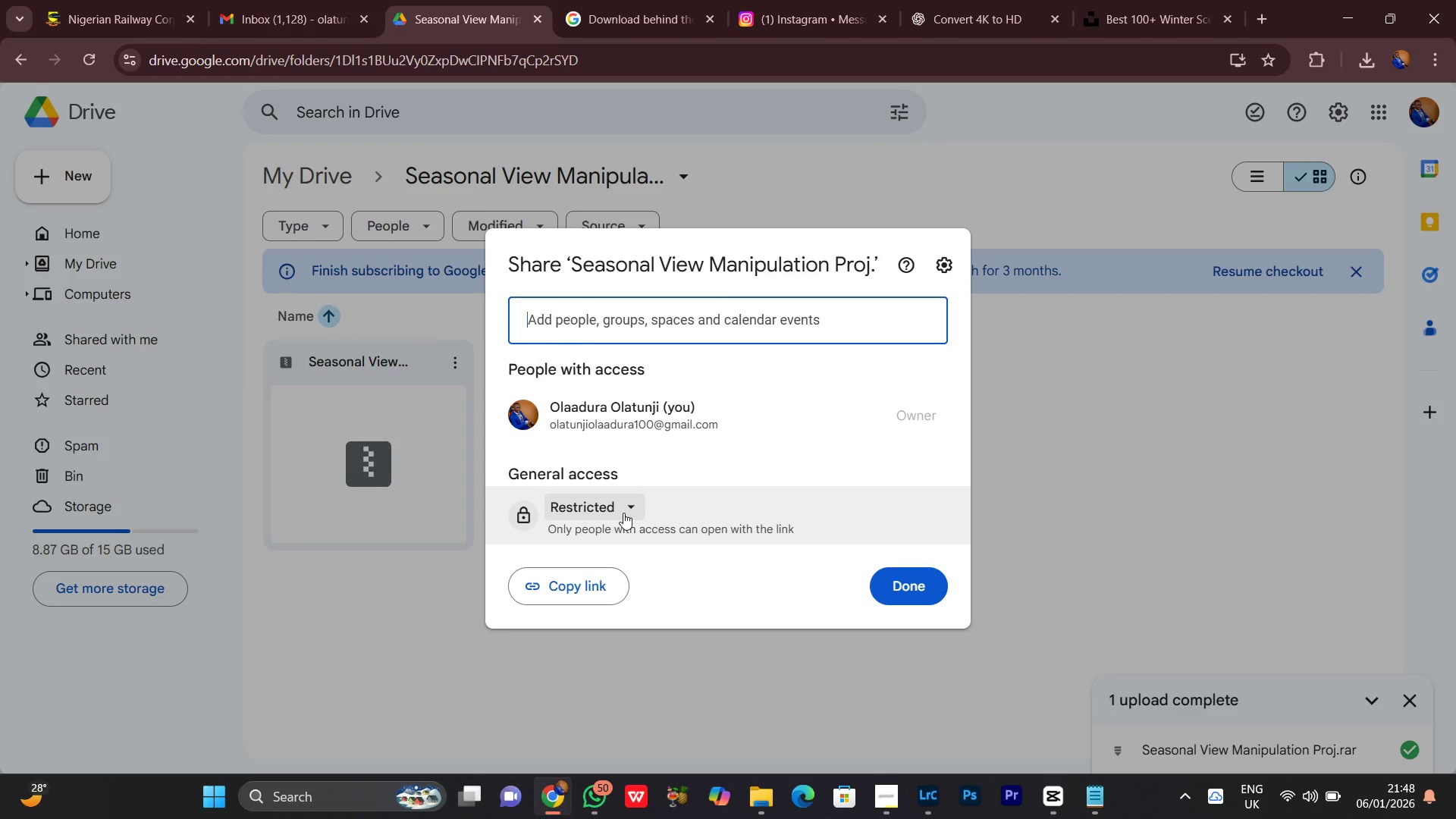 
left_click([624, 513])
 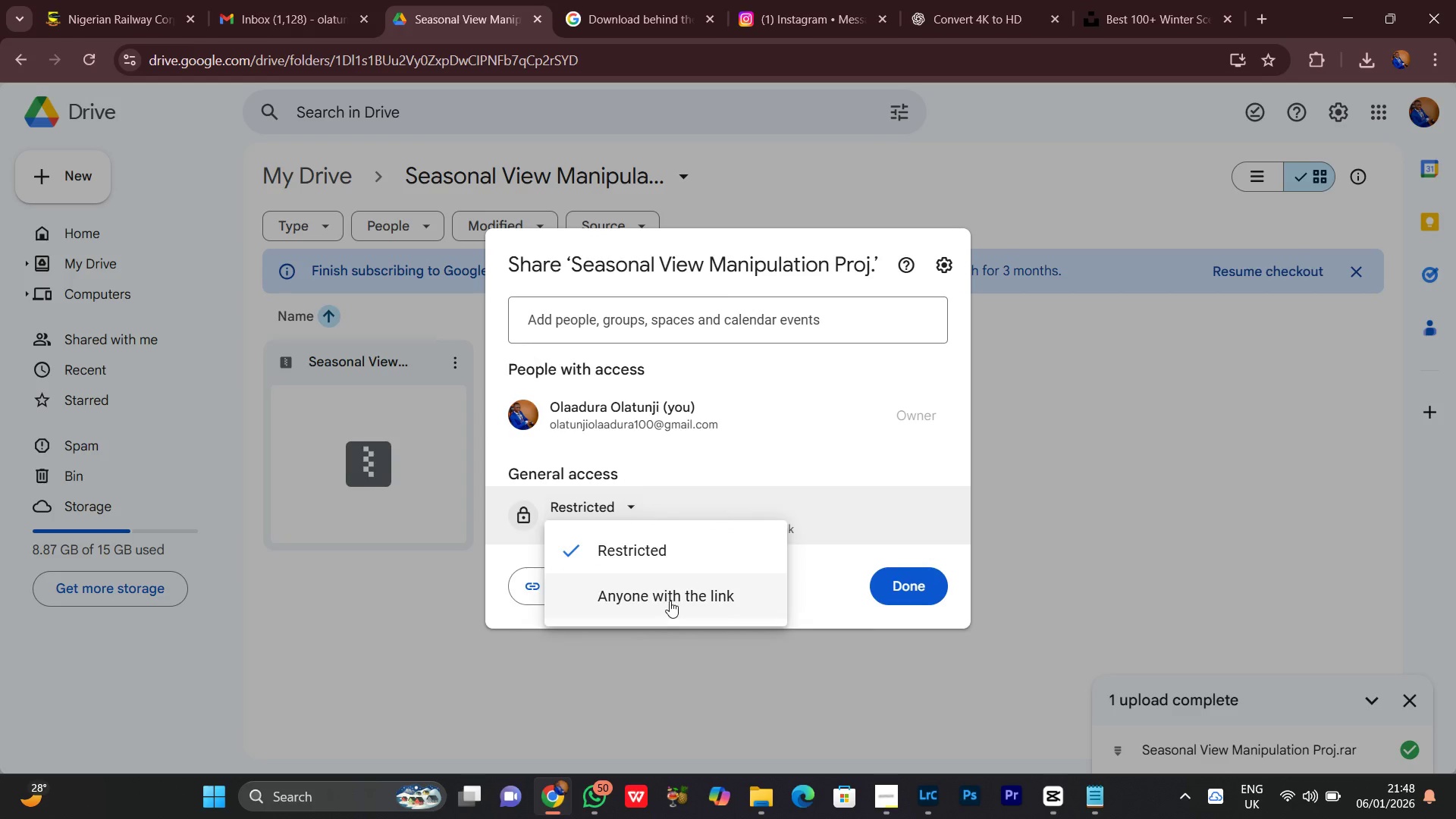 
left_click([670, 600])
 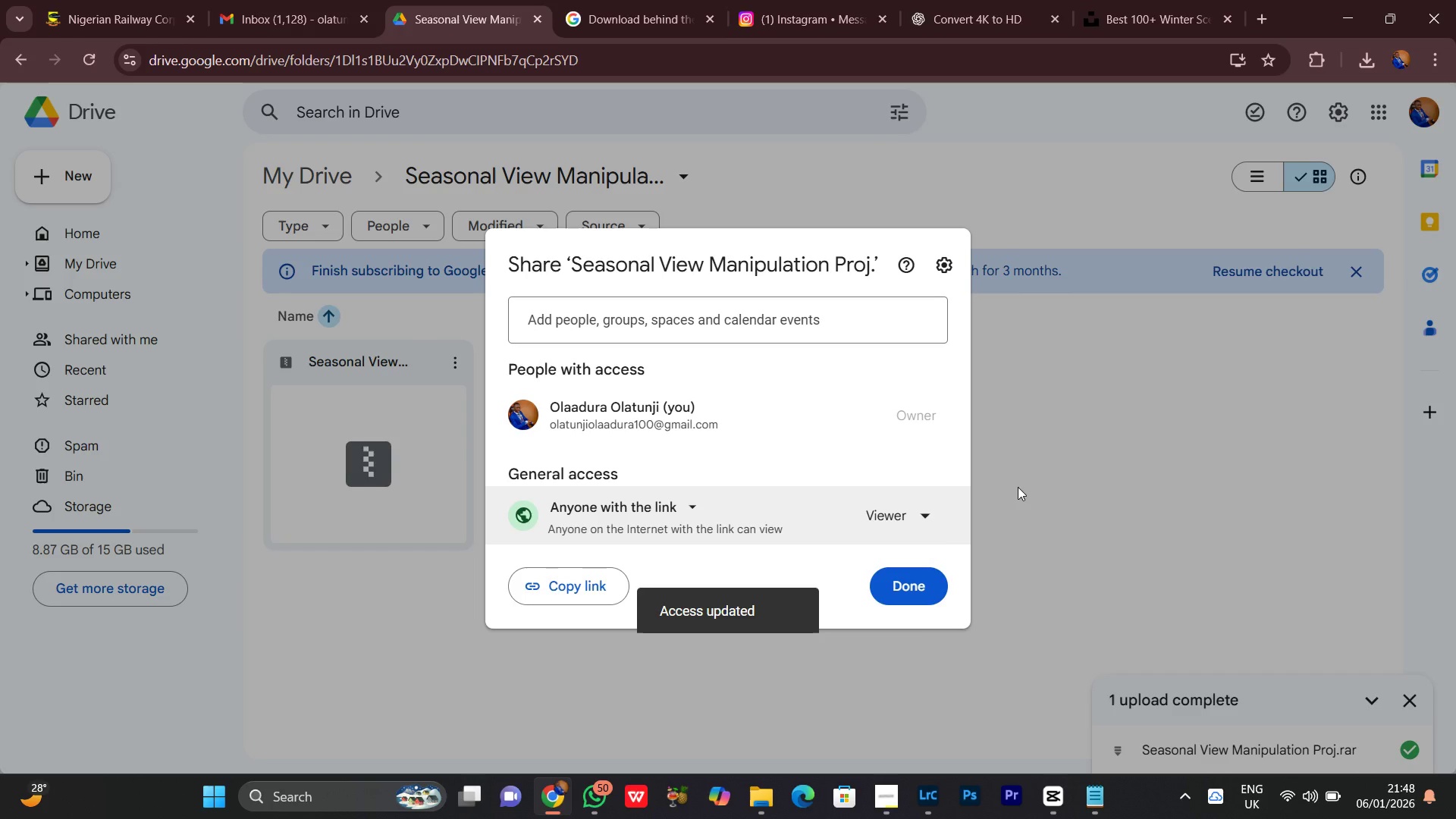 
left_click([899, 518])
 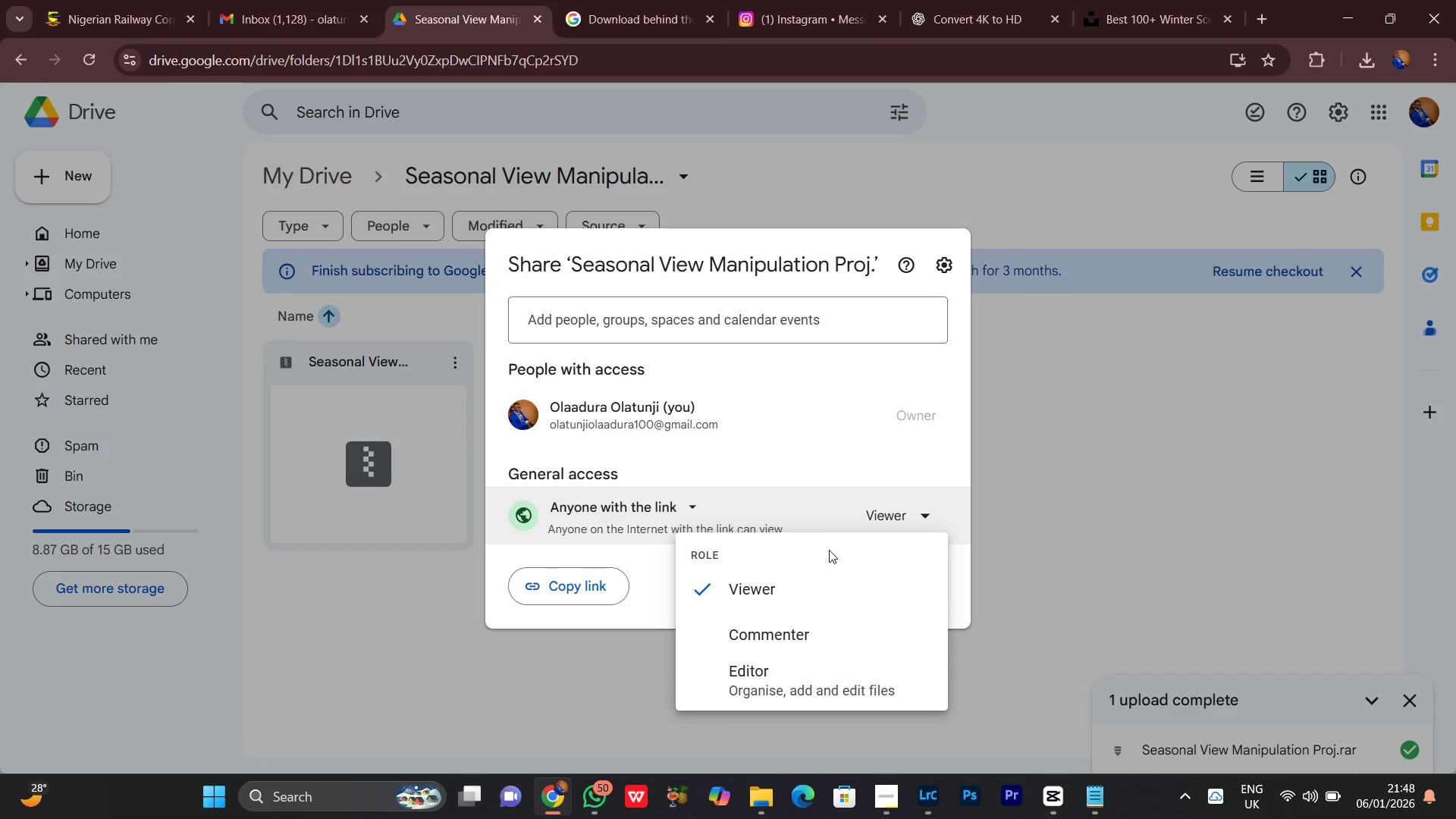 
left_click([987, 469])
 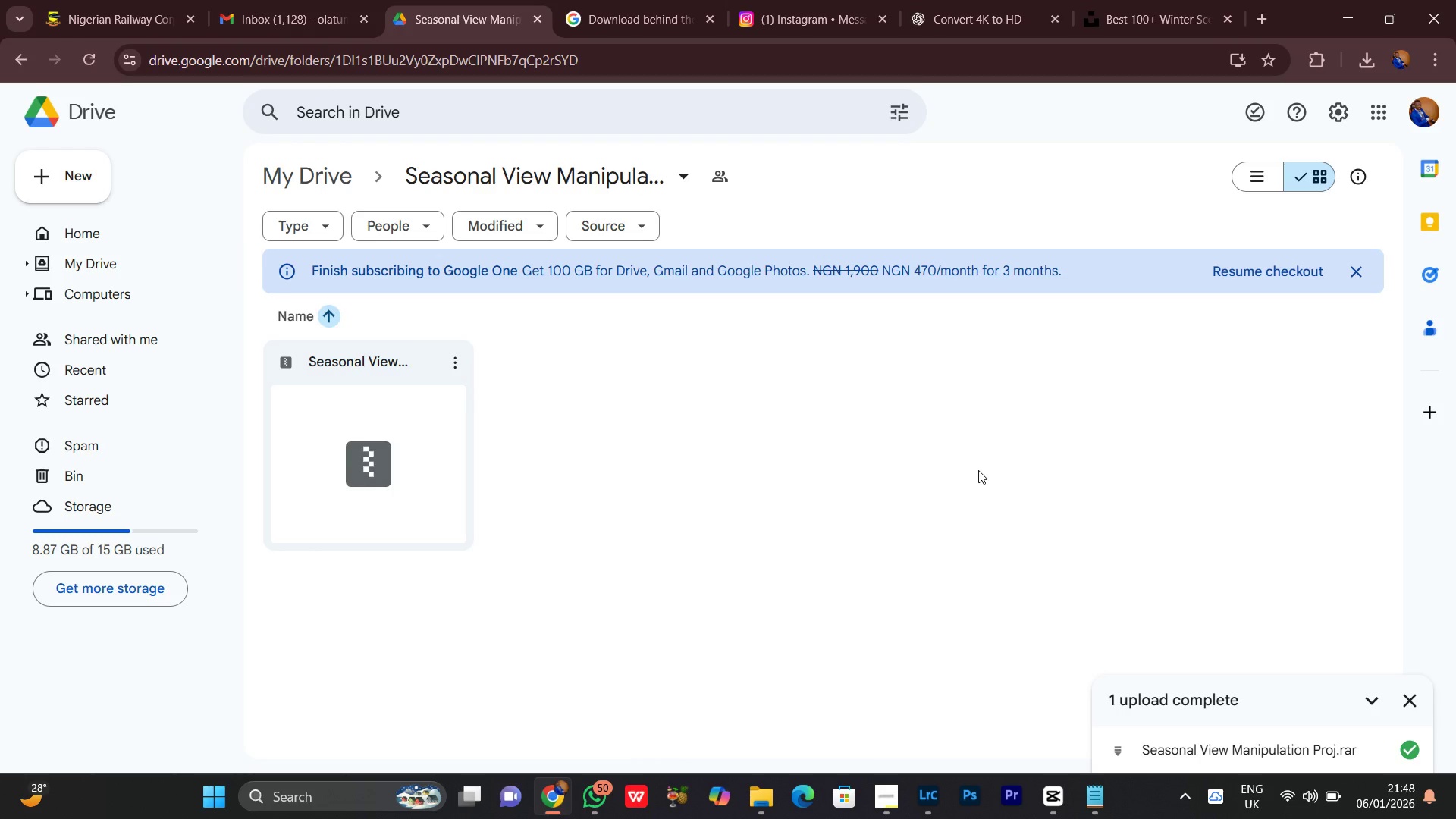 
left_click([674, 188])
 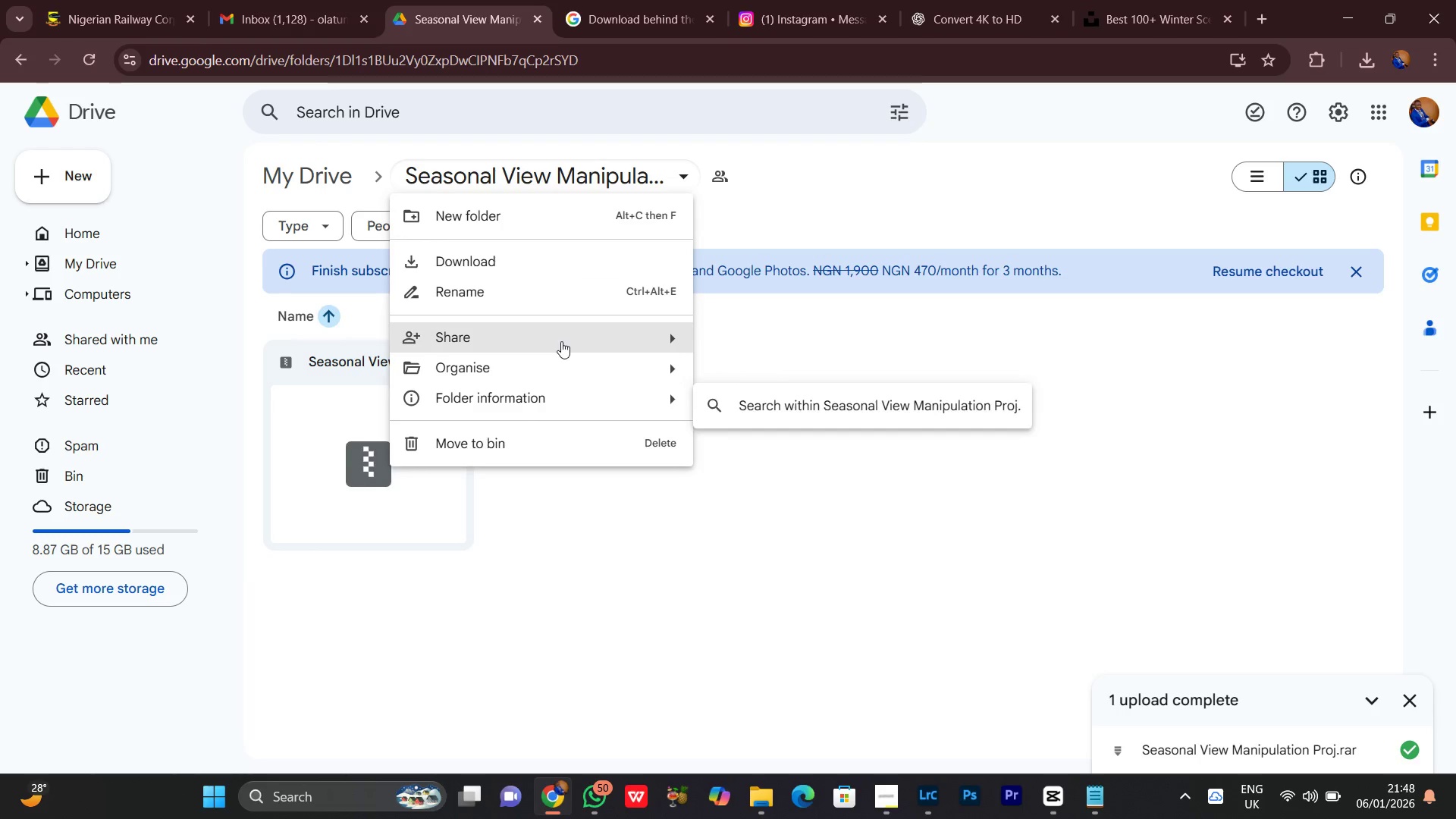 
left_click([558, 338])
 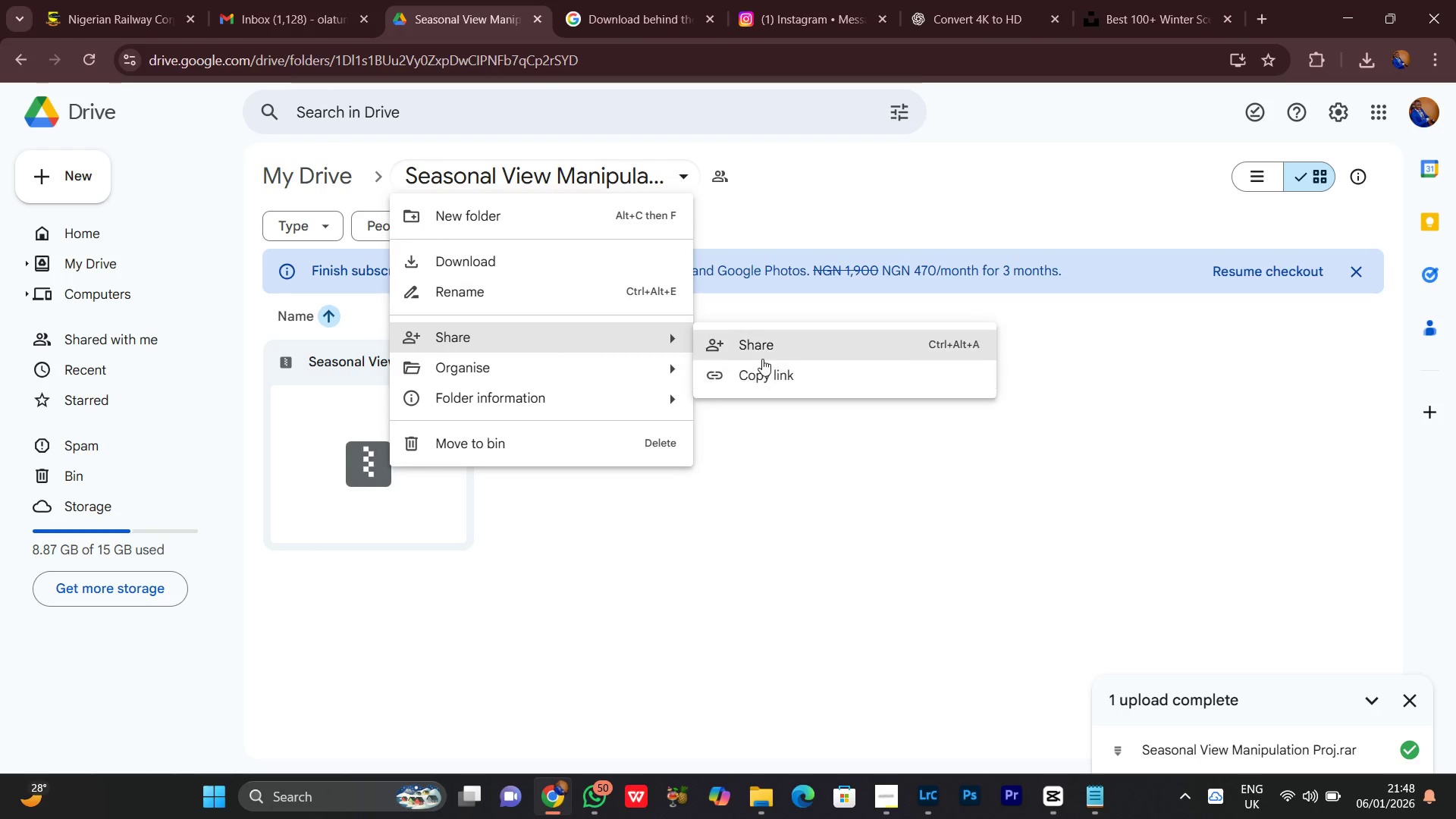 
left_click([762, 359])
 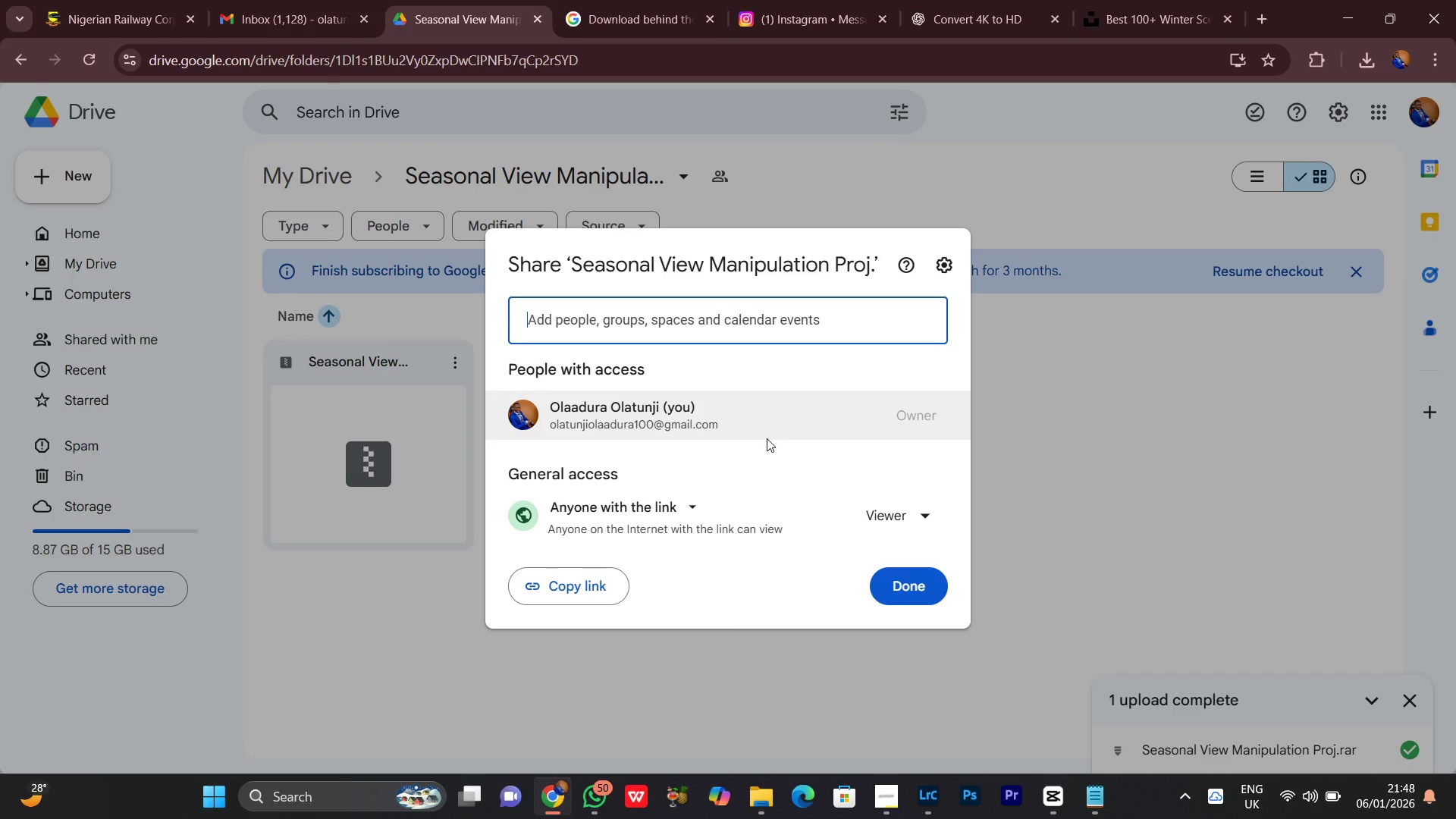 
wait(6.16)
 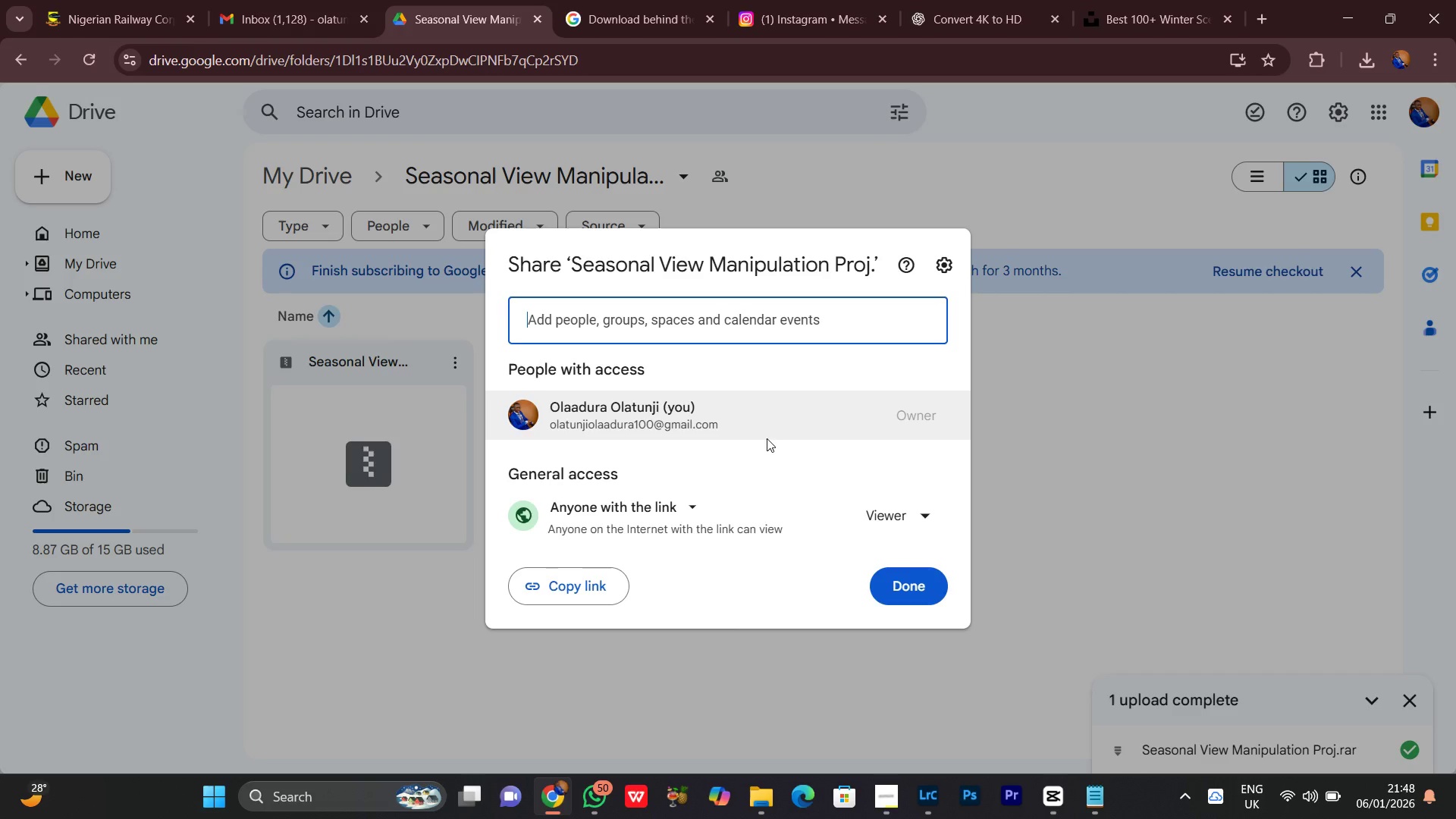 
left_click([1112, 0])
 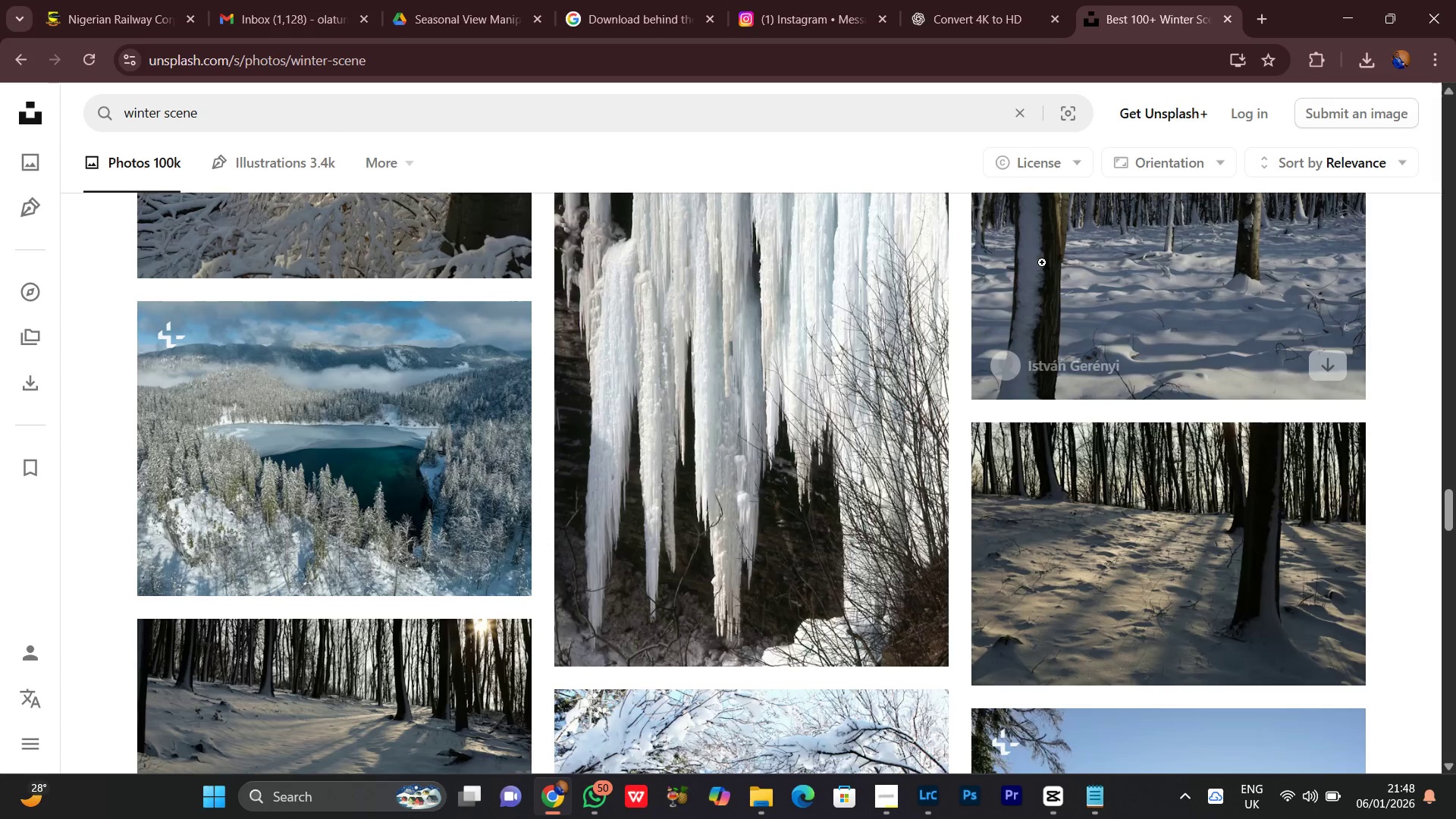 
mouse_move([1009, 339])
 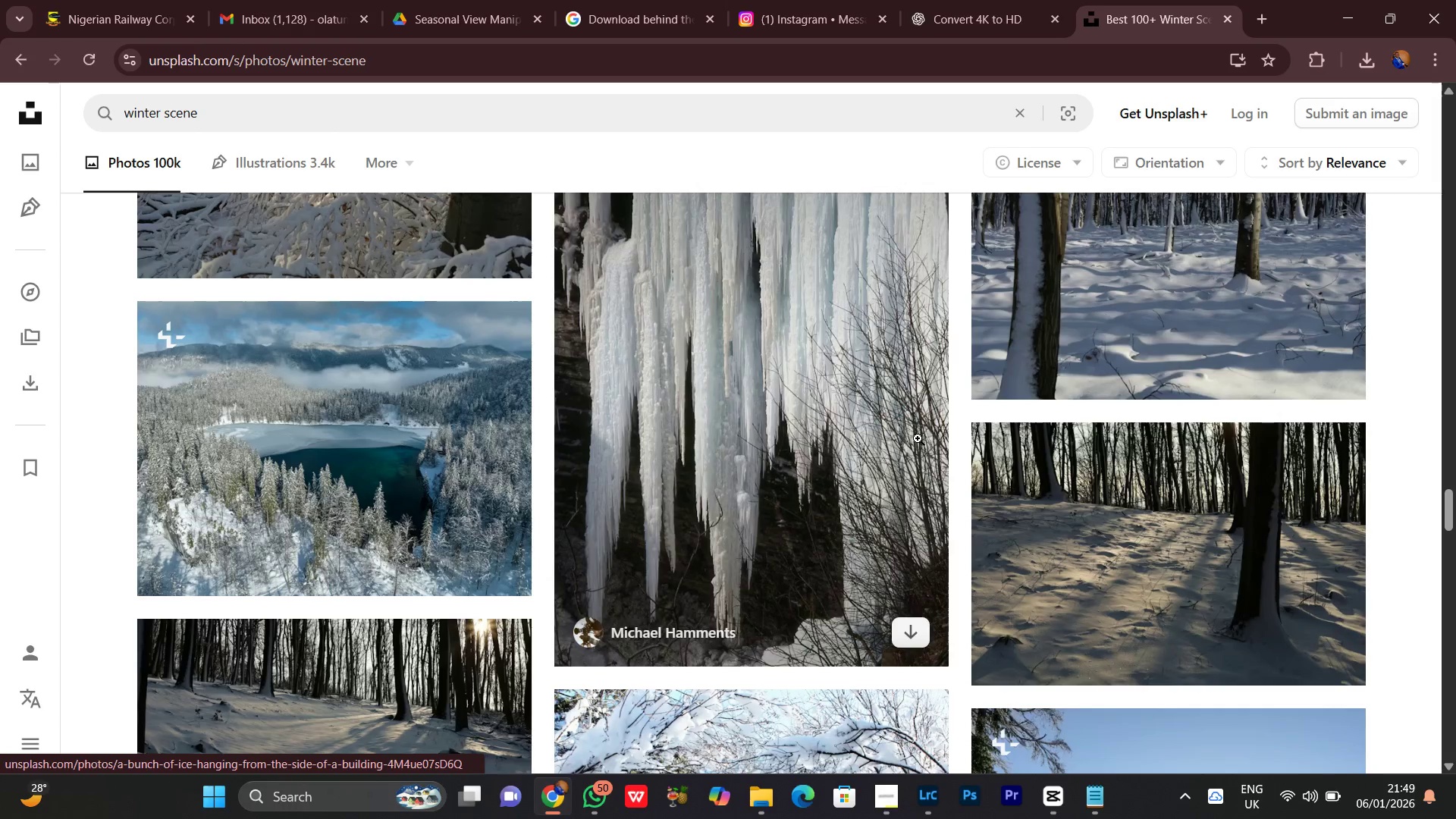 
scroll: coordinate [918, 438], scroll_direction: none, amount: 0.0
 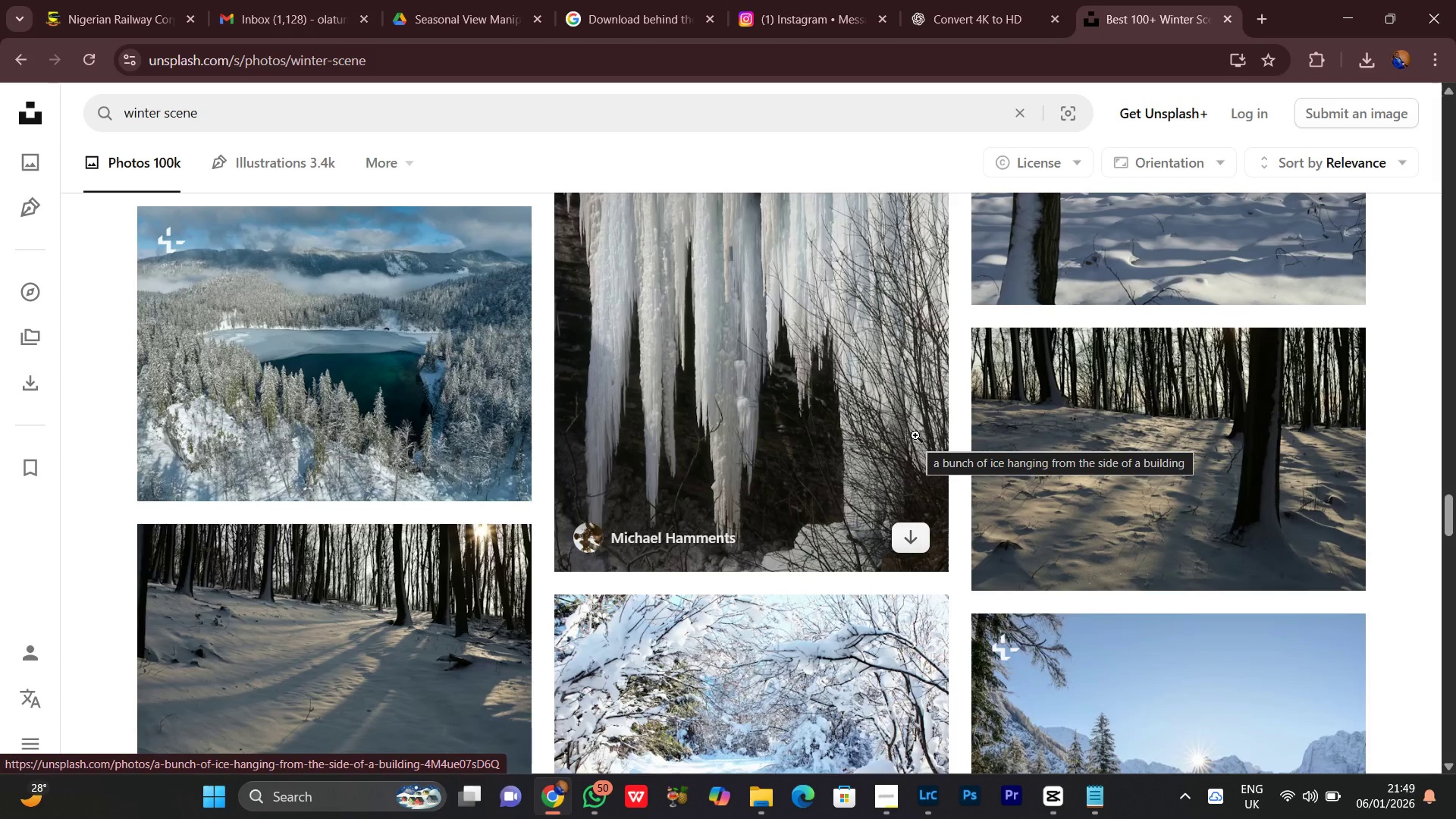 
wait(17.21)
 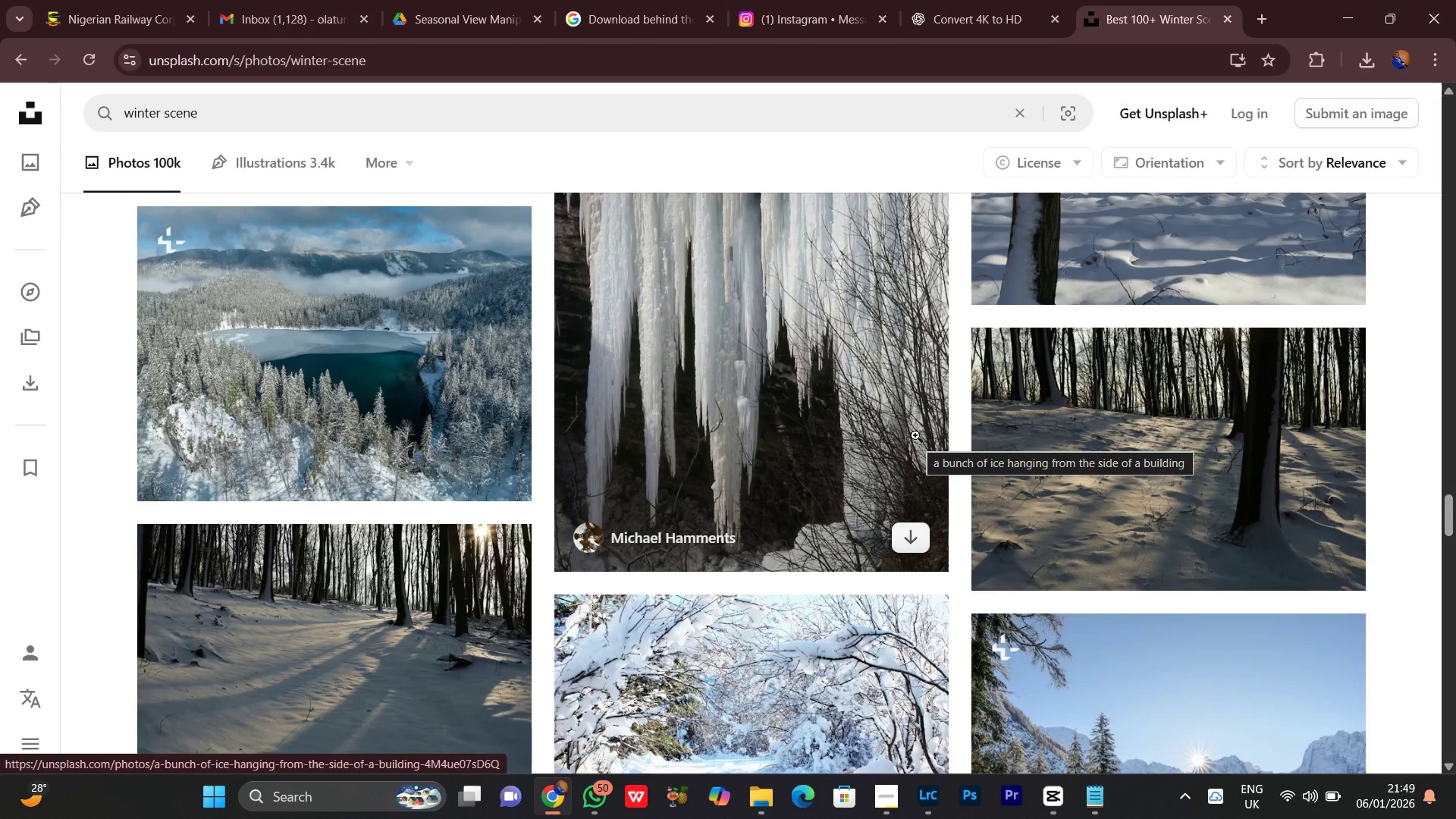 
scroll: coordinate [915, 435], scroll_direction: down, amount: 6.0
 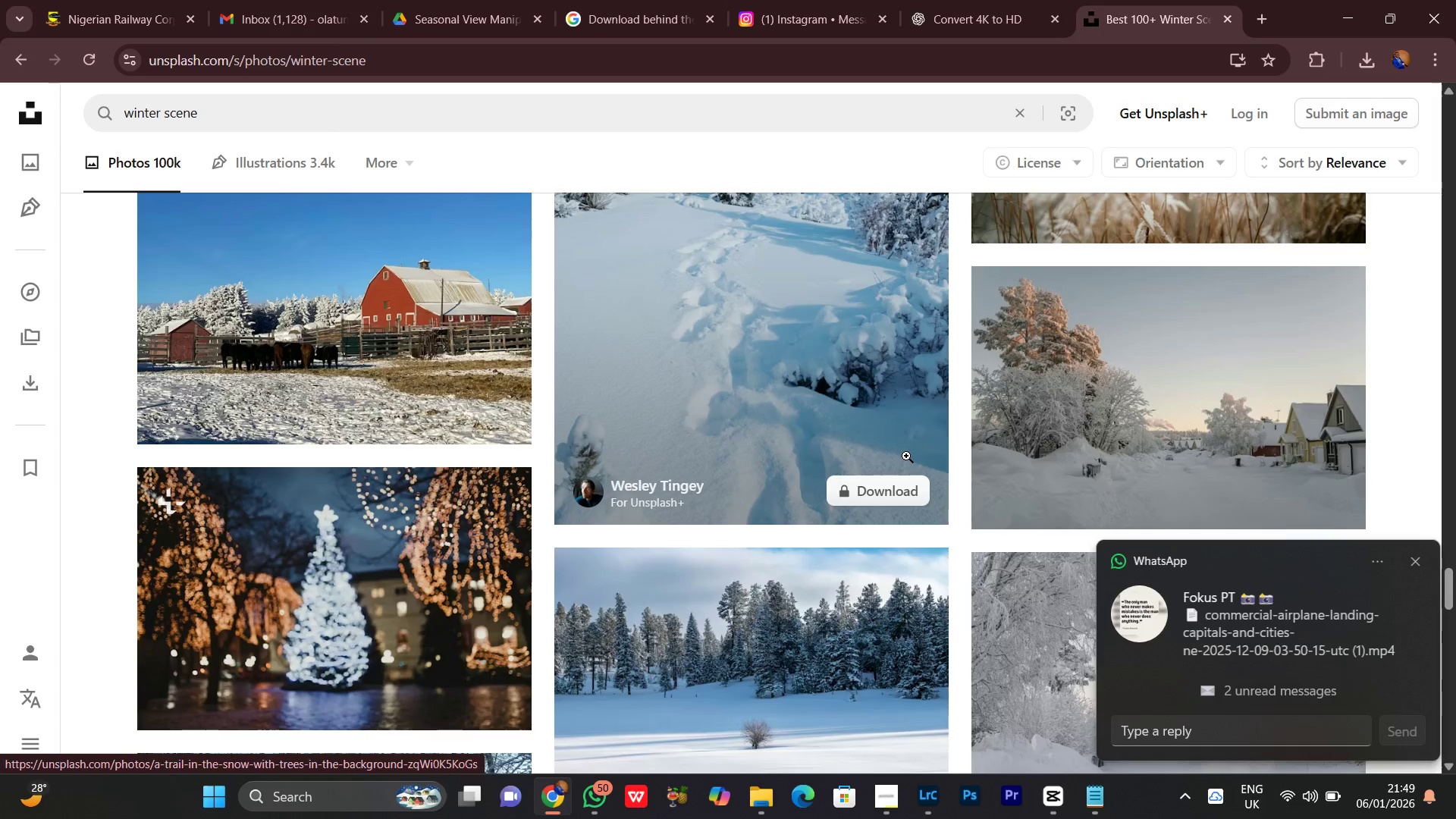 
wait(6.21)
 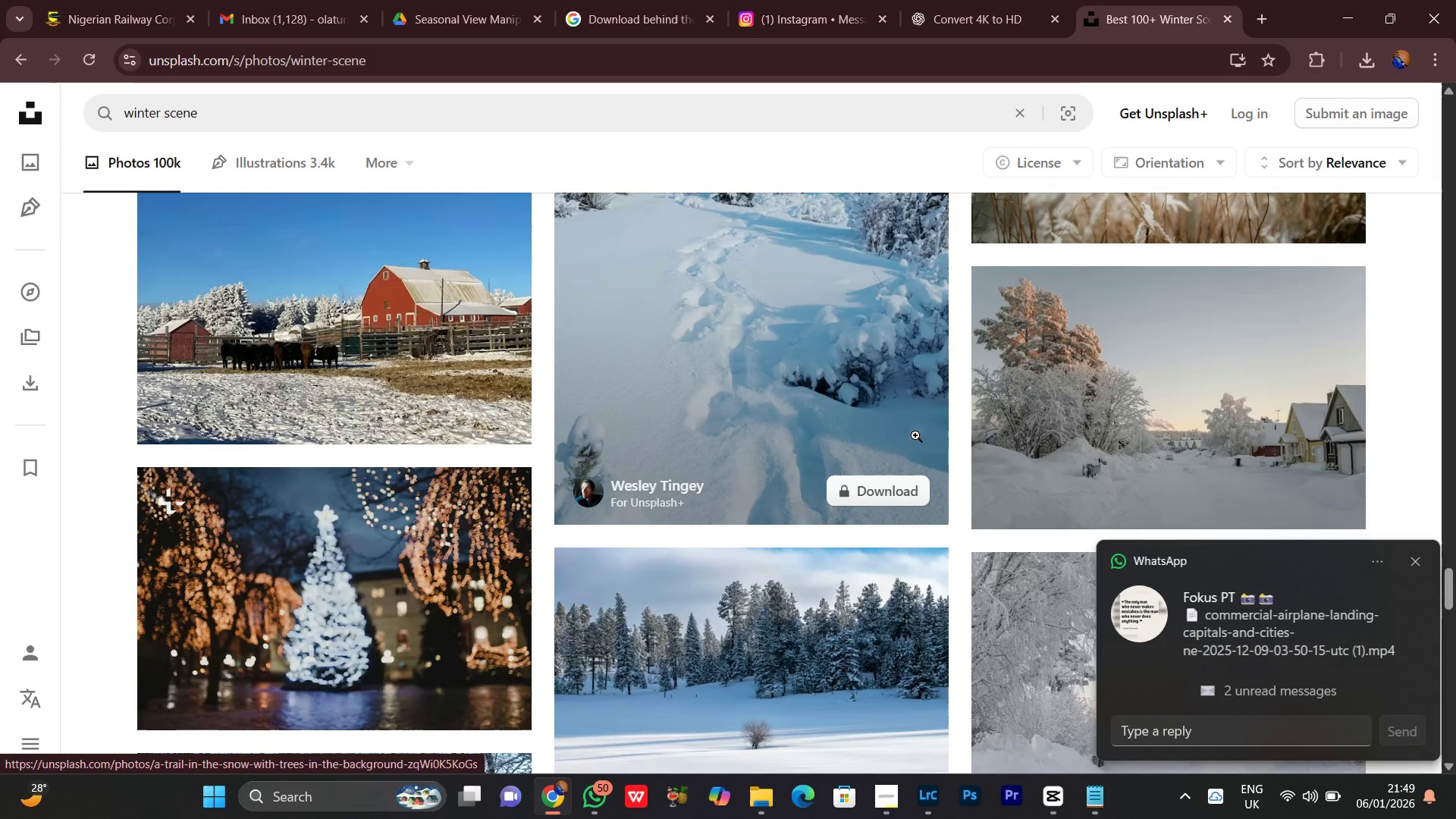 
scroll: coordinate [959, 447], scroll_direction: down, amount: 17.0
 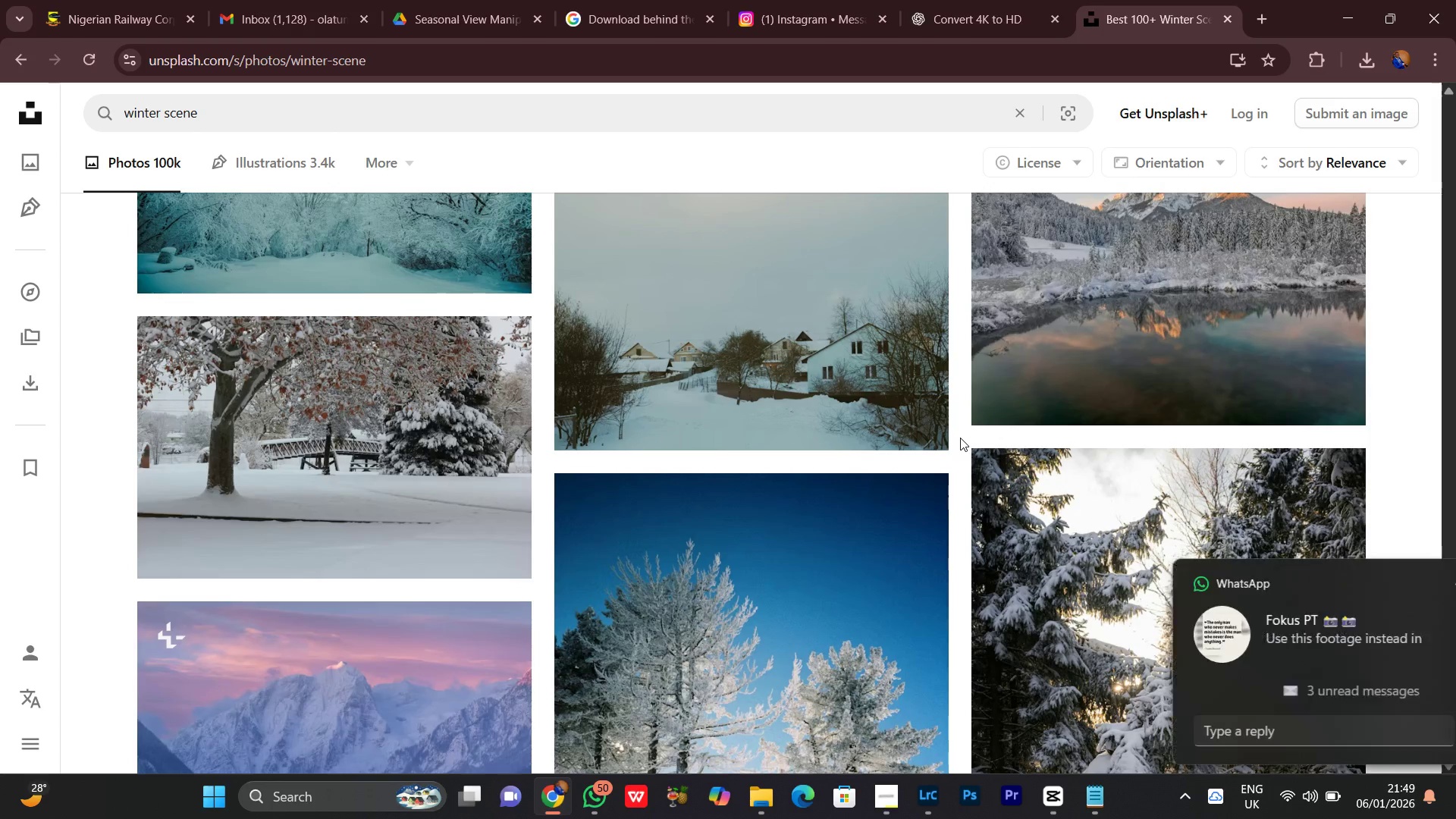 
mouse_move([980, 419])
 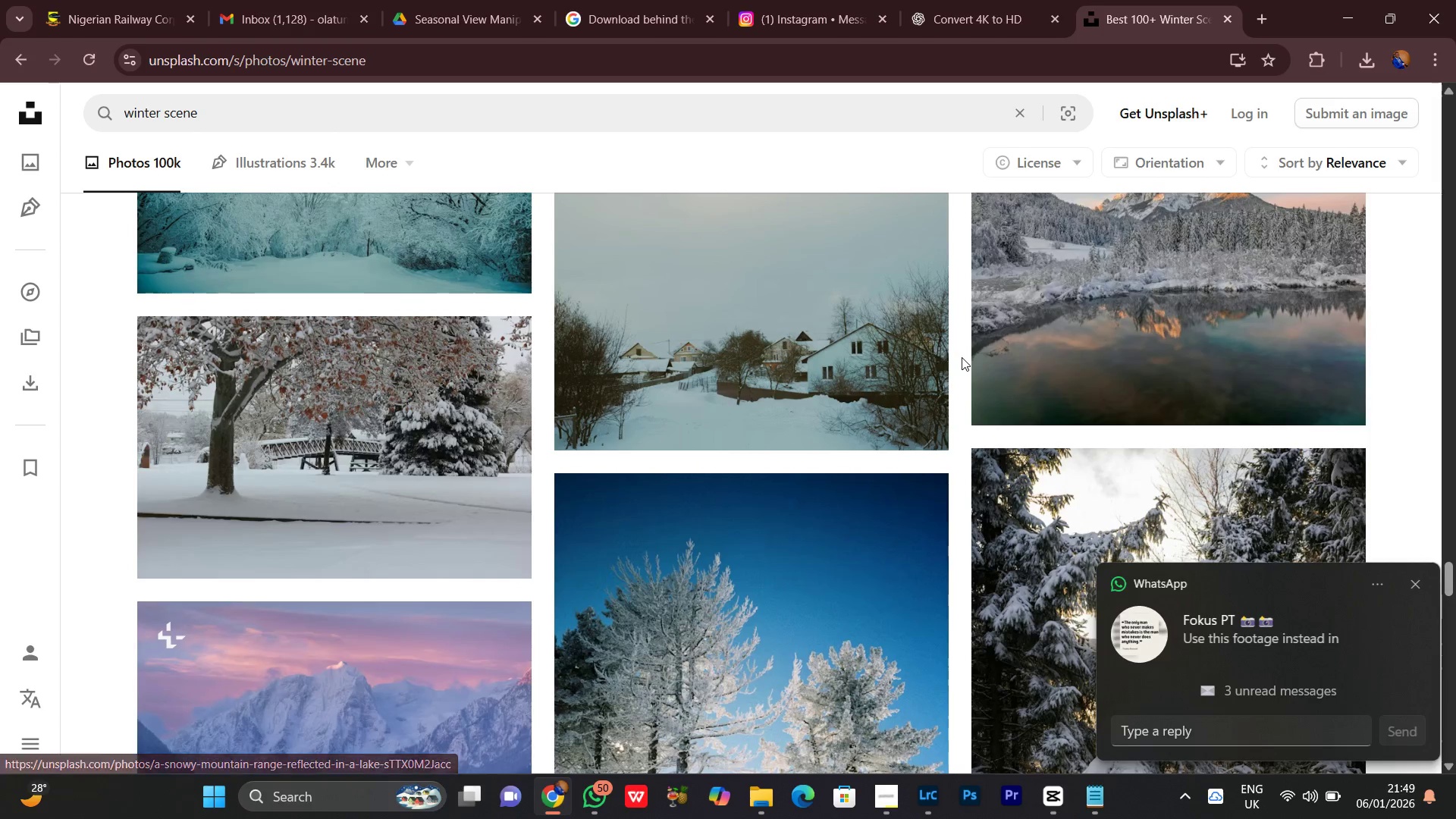 
scroll: coordinate [962, 356], scroll_direction: down, amount: 1.0
 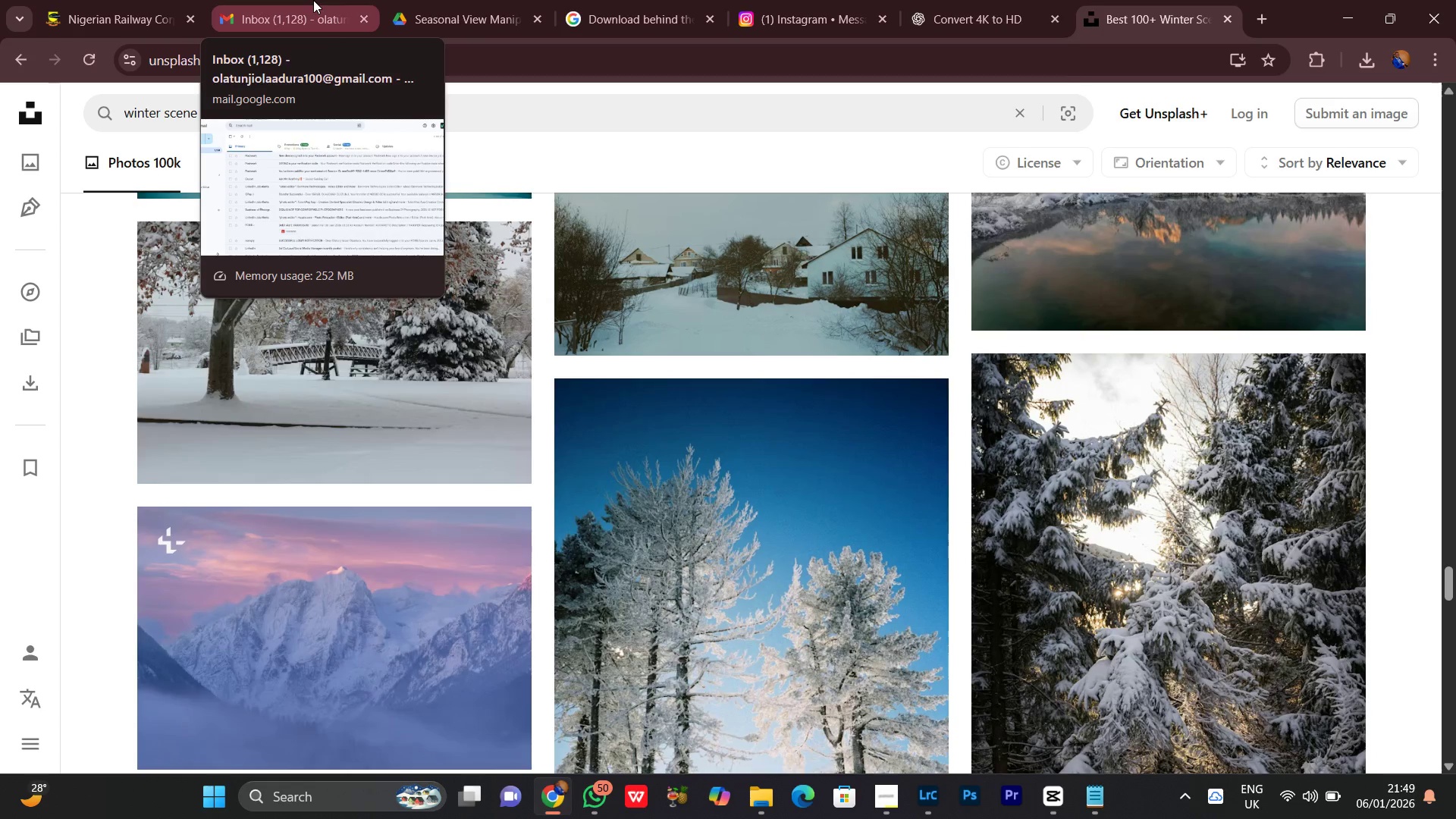 
left_click([313, 0])
 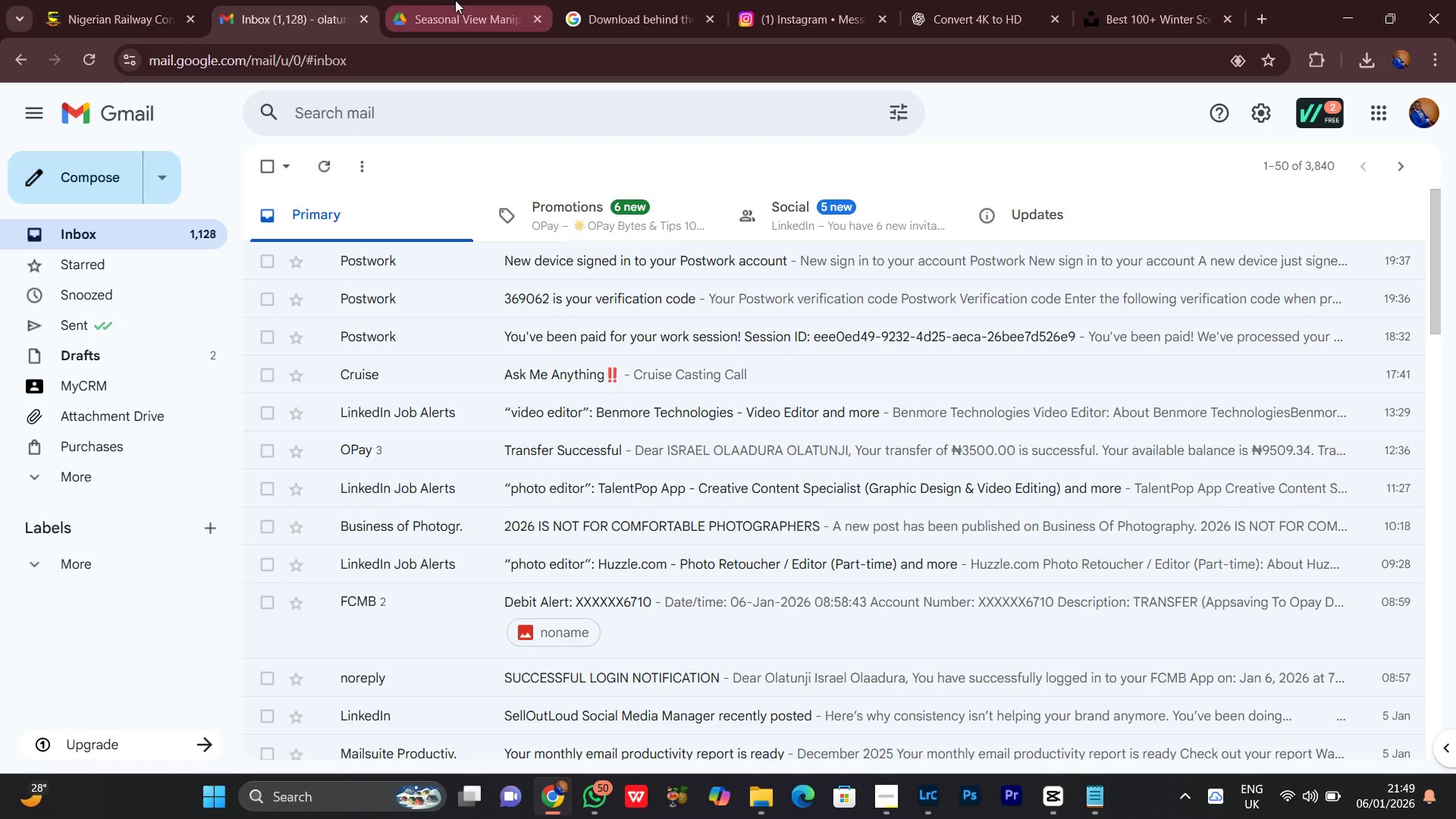 
left_click([456, 0])
 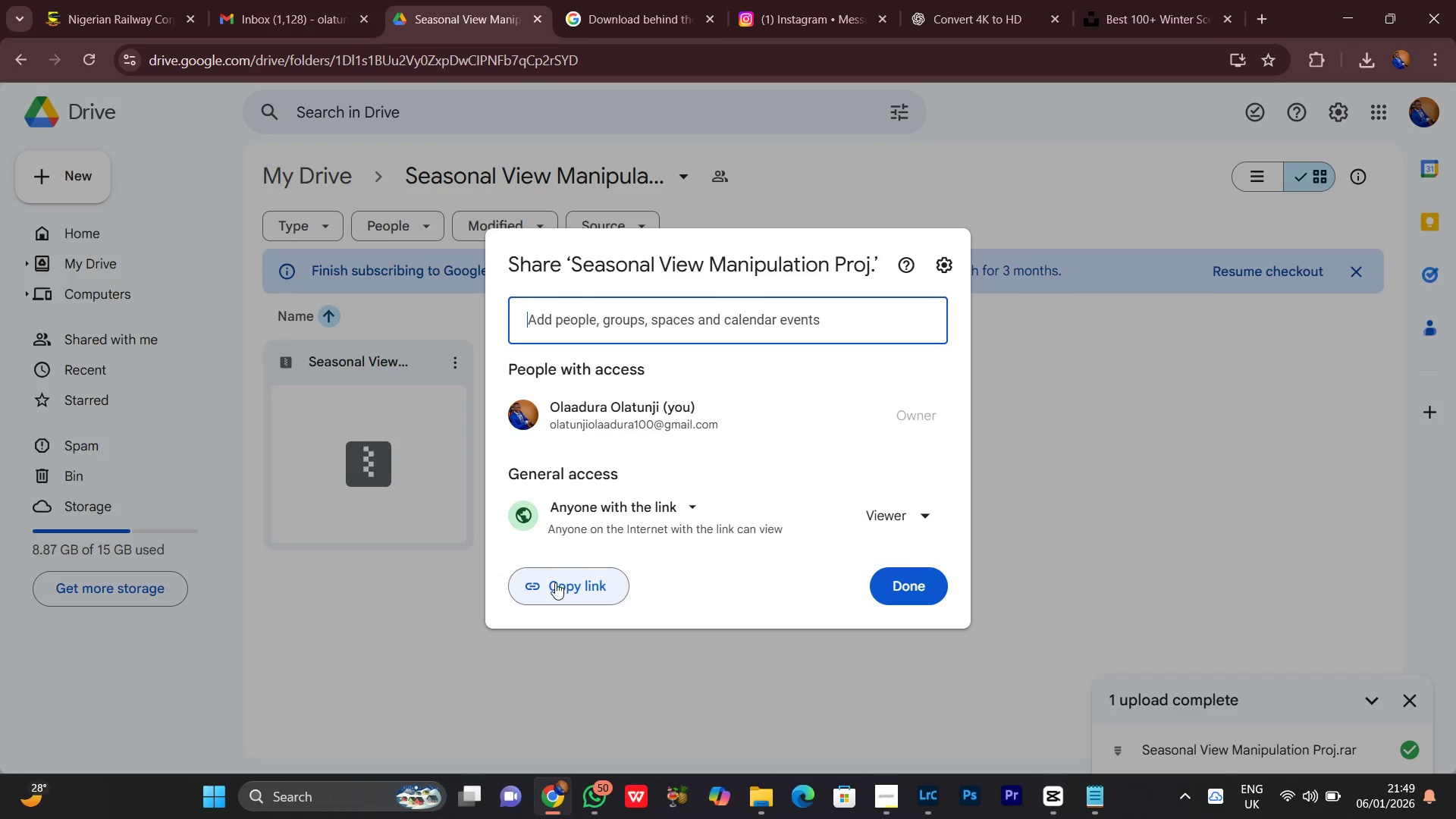 
left_click([554, 581])
 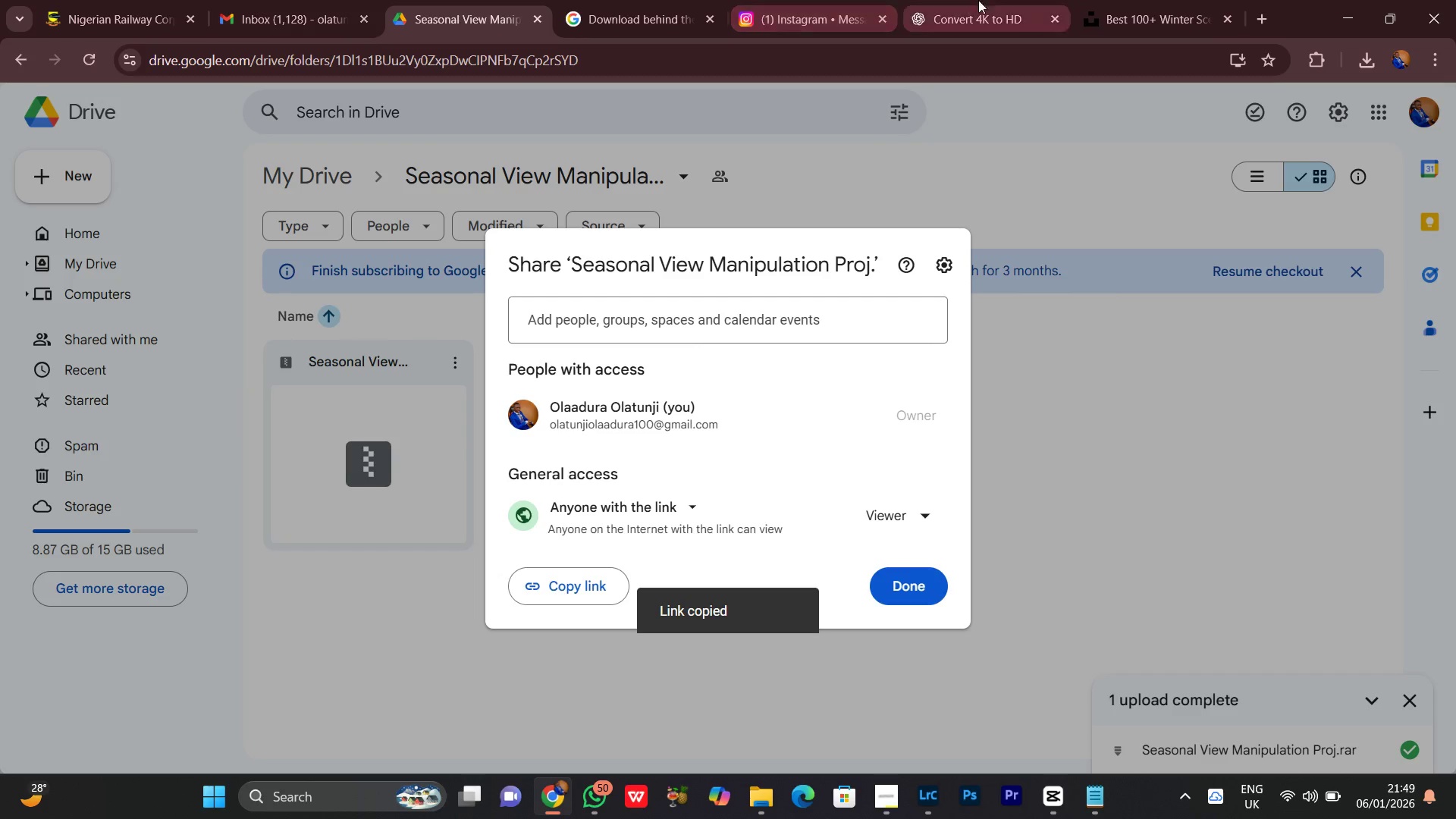 
left_click([1009, 0])
 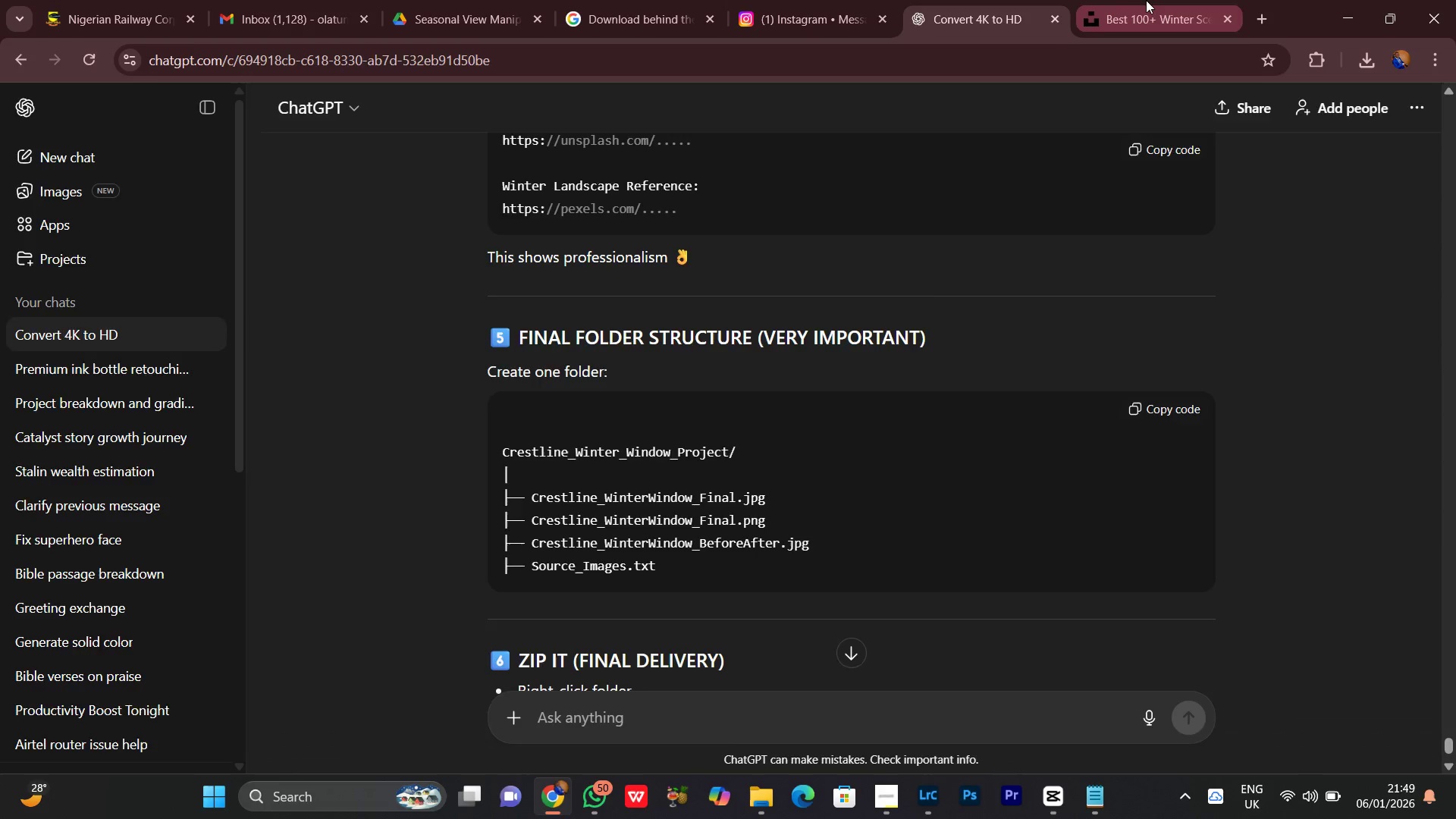 
left_click([1146, 0])
 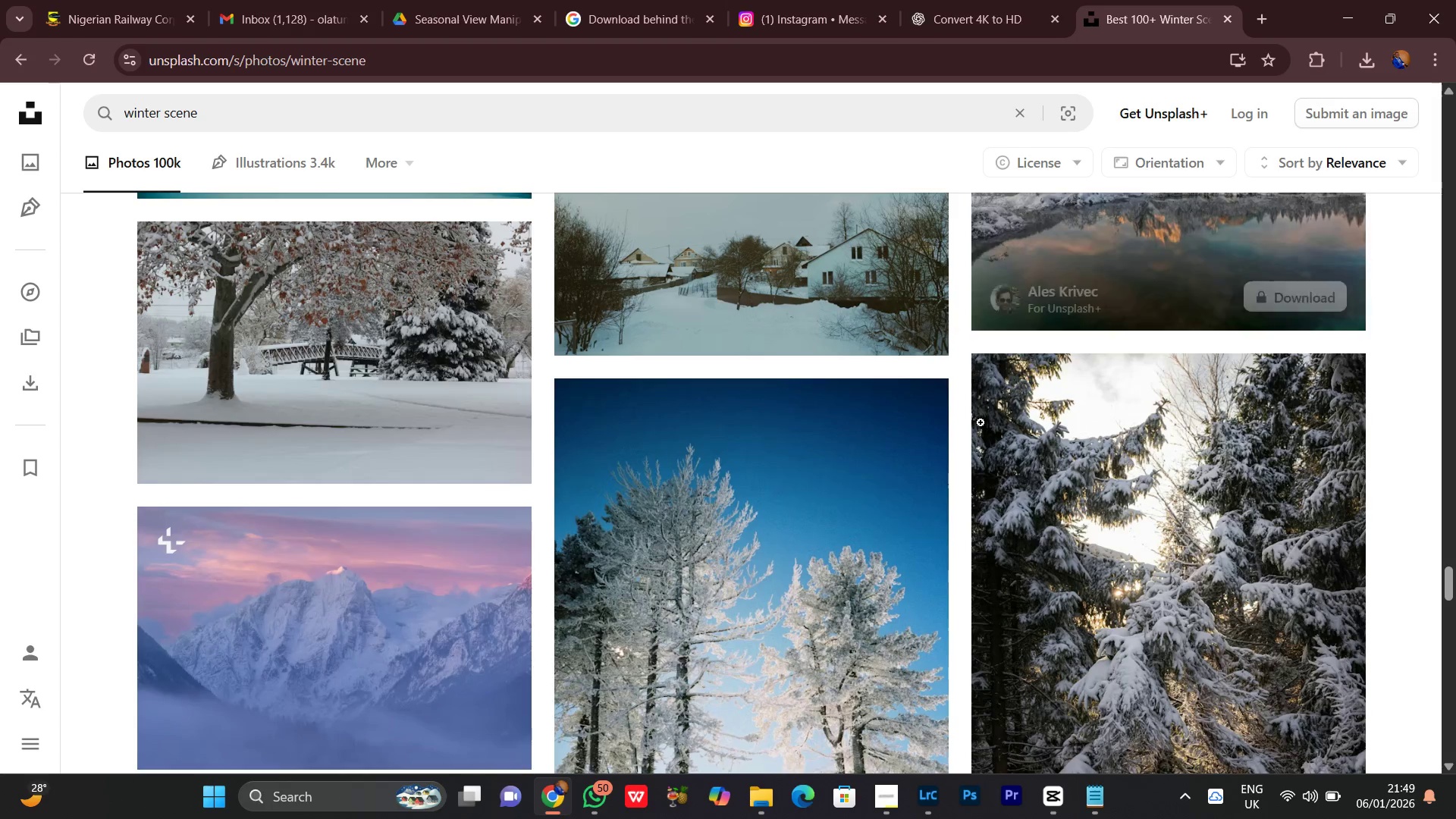 
scroll: coordinate [980, 425], scroll_direction: down, amount: 6.0
 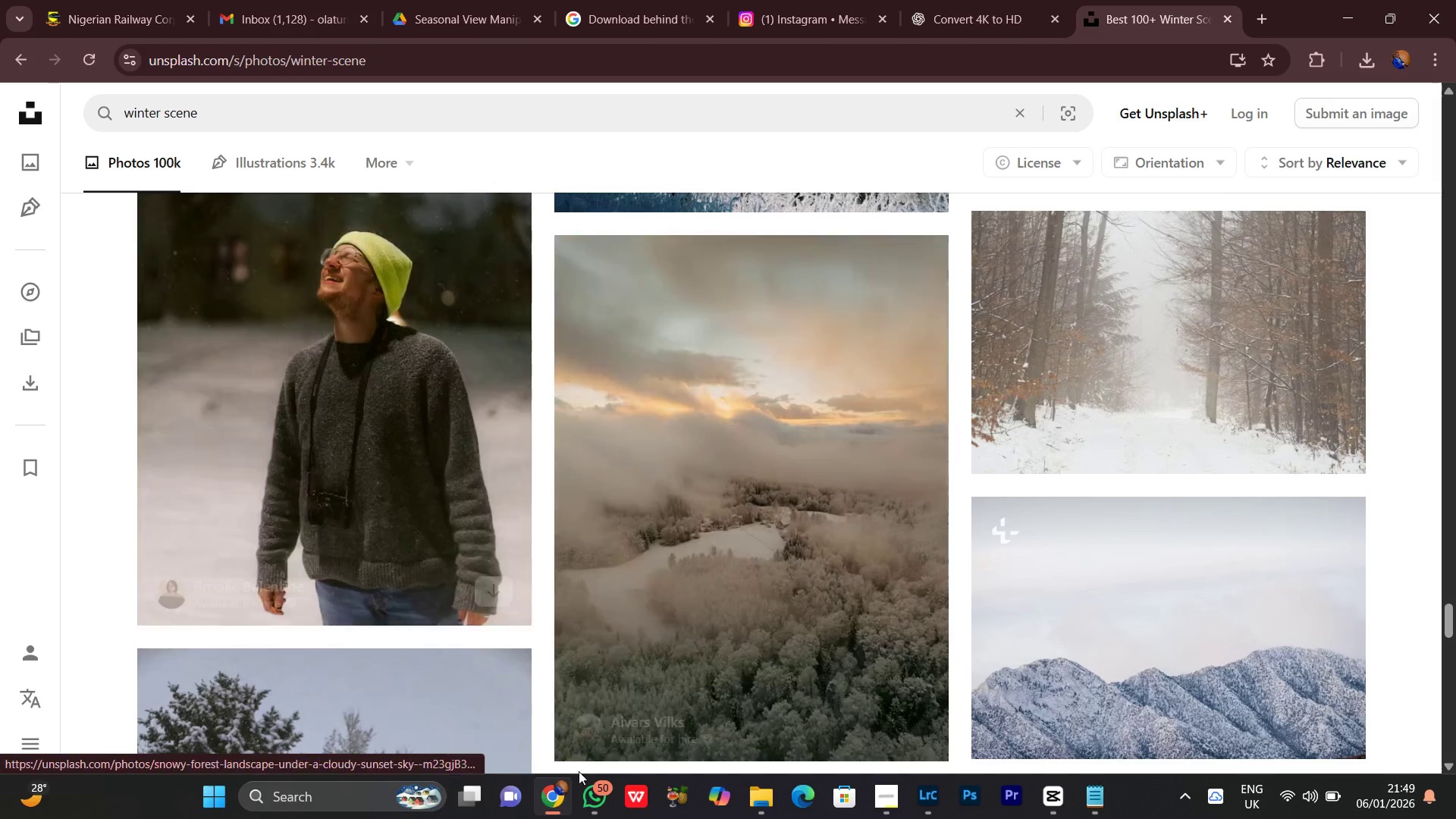 
left_click([595, 809])
 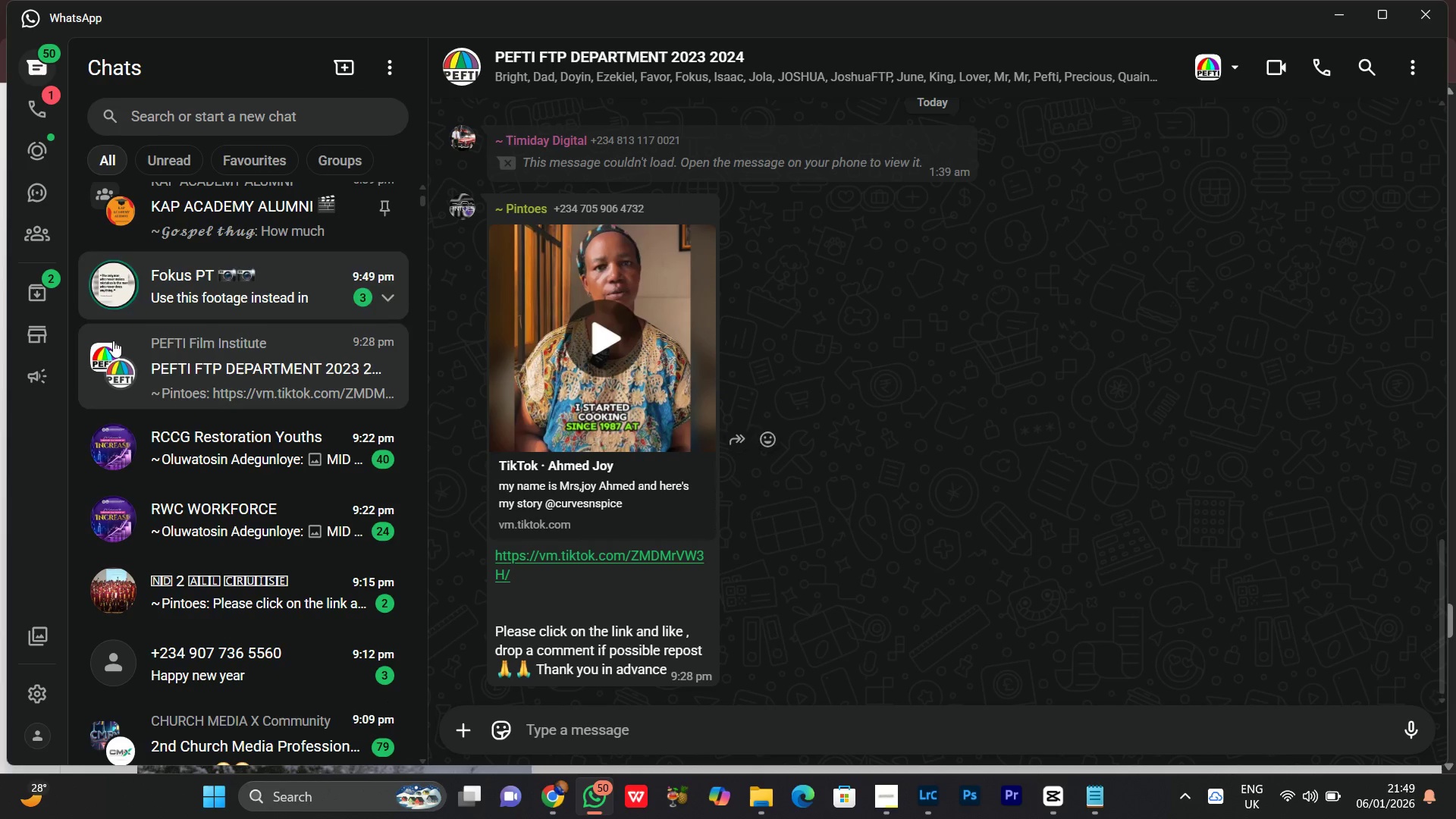 
scroll: coordinate [177, 573], scroll_direction: up, amount: 3.0
 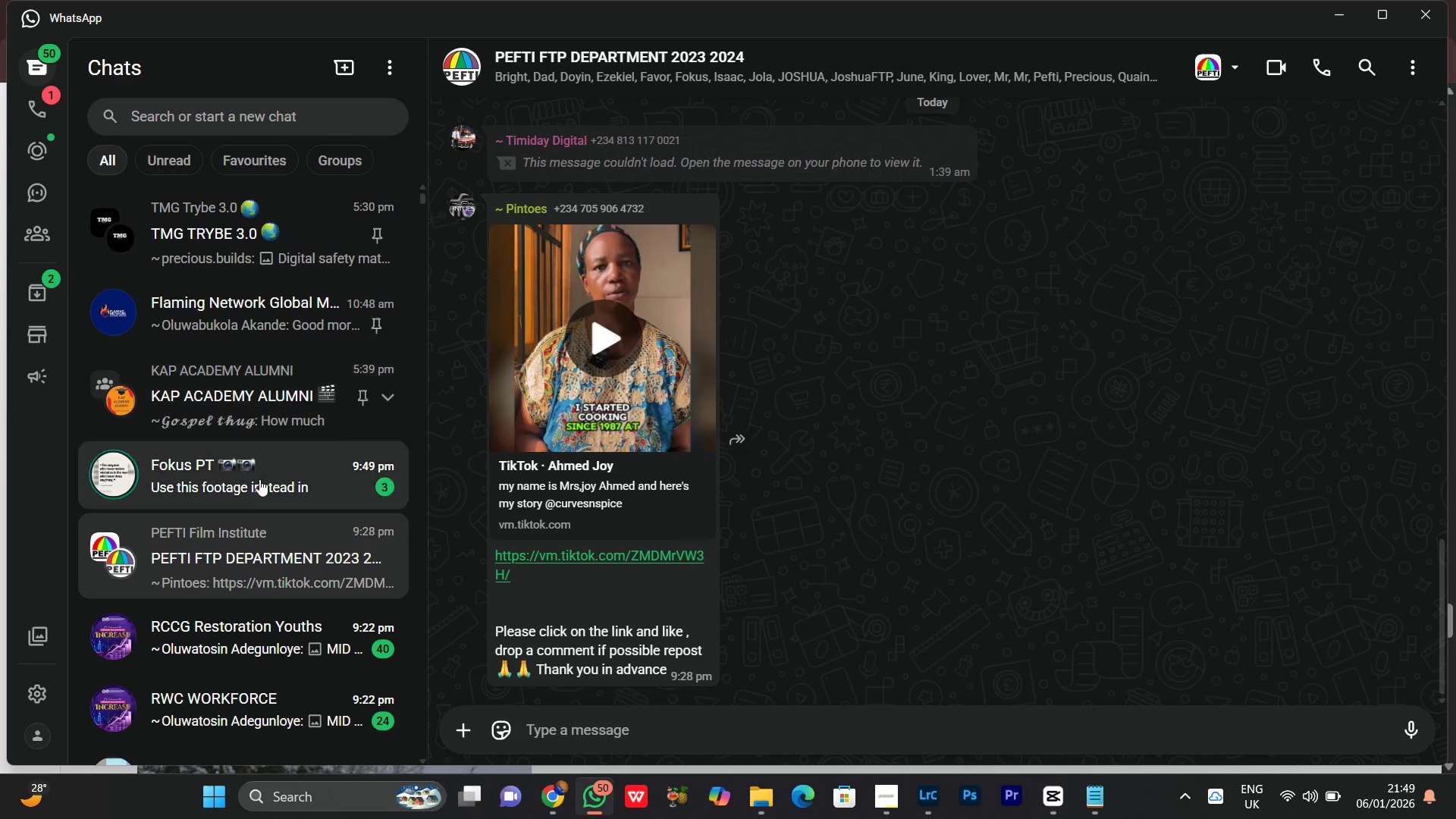 
left_click([246, 460])
 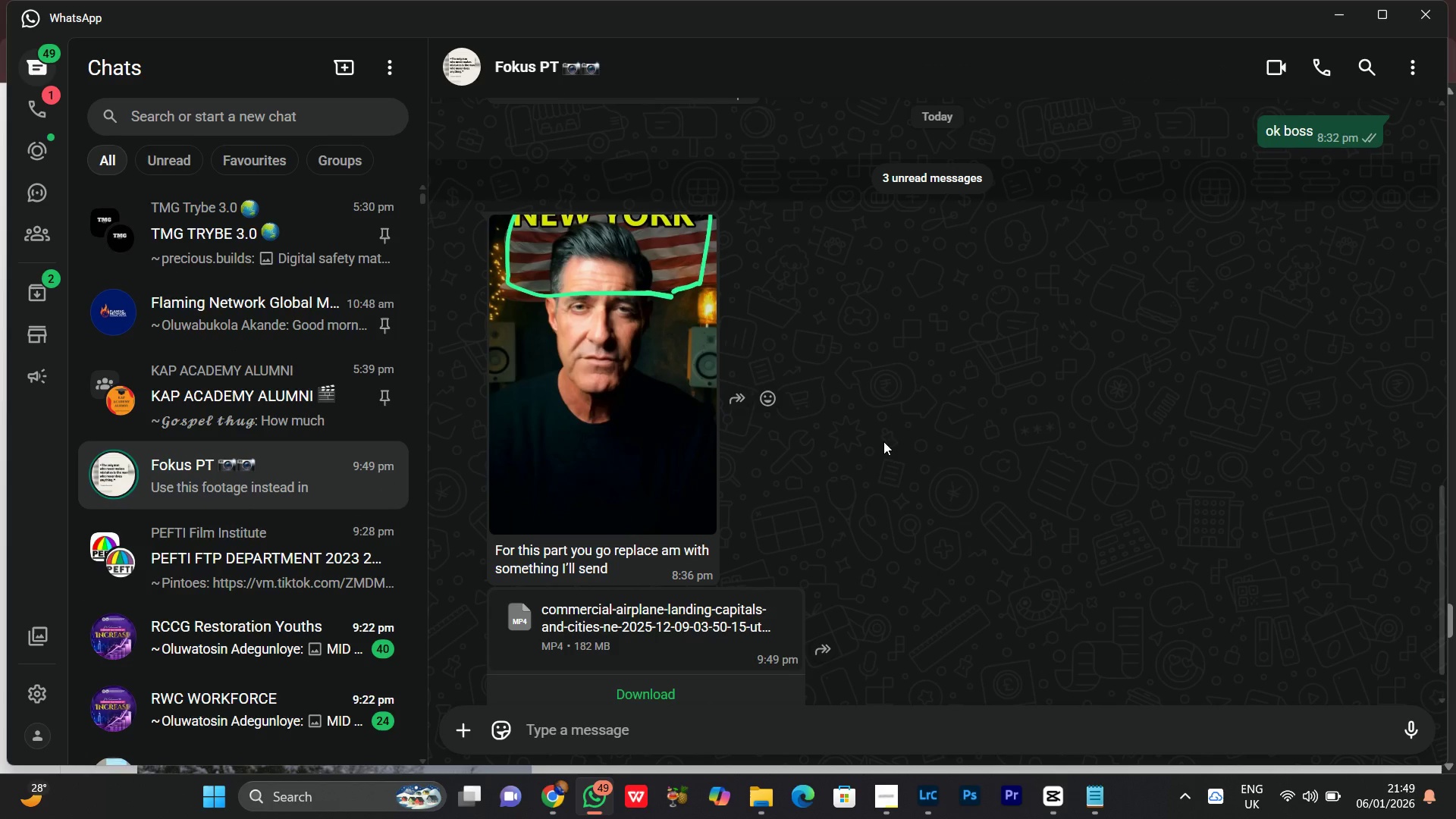 
scroll: coordinate [883, 441], scroll_direction: none, amount: 0.0
 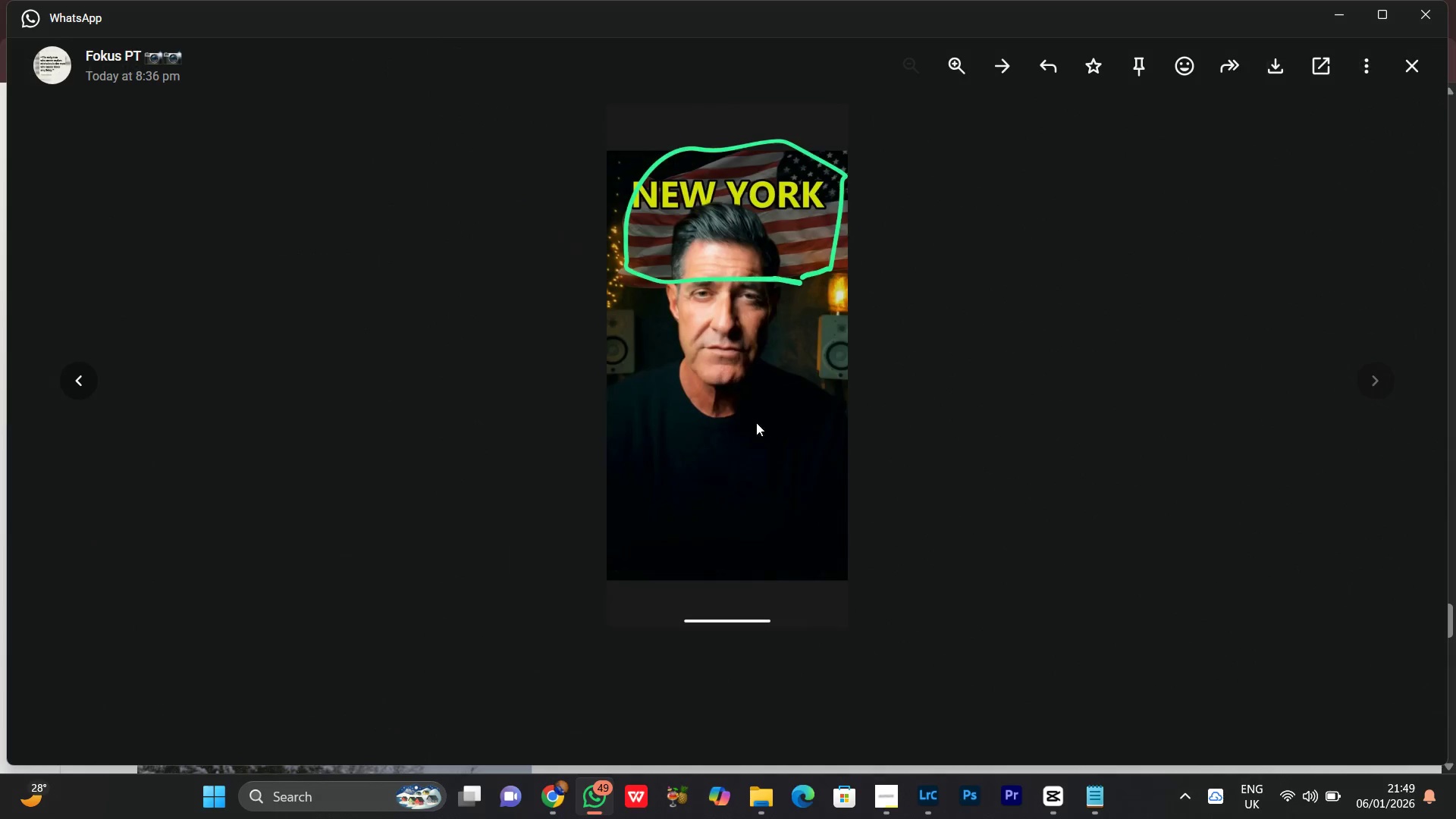 
left_click([717, 205])
 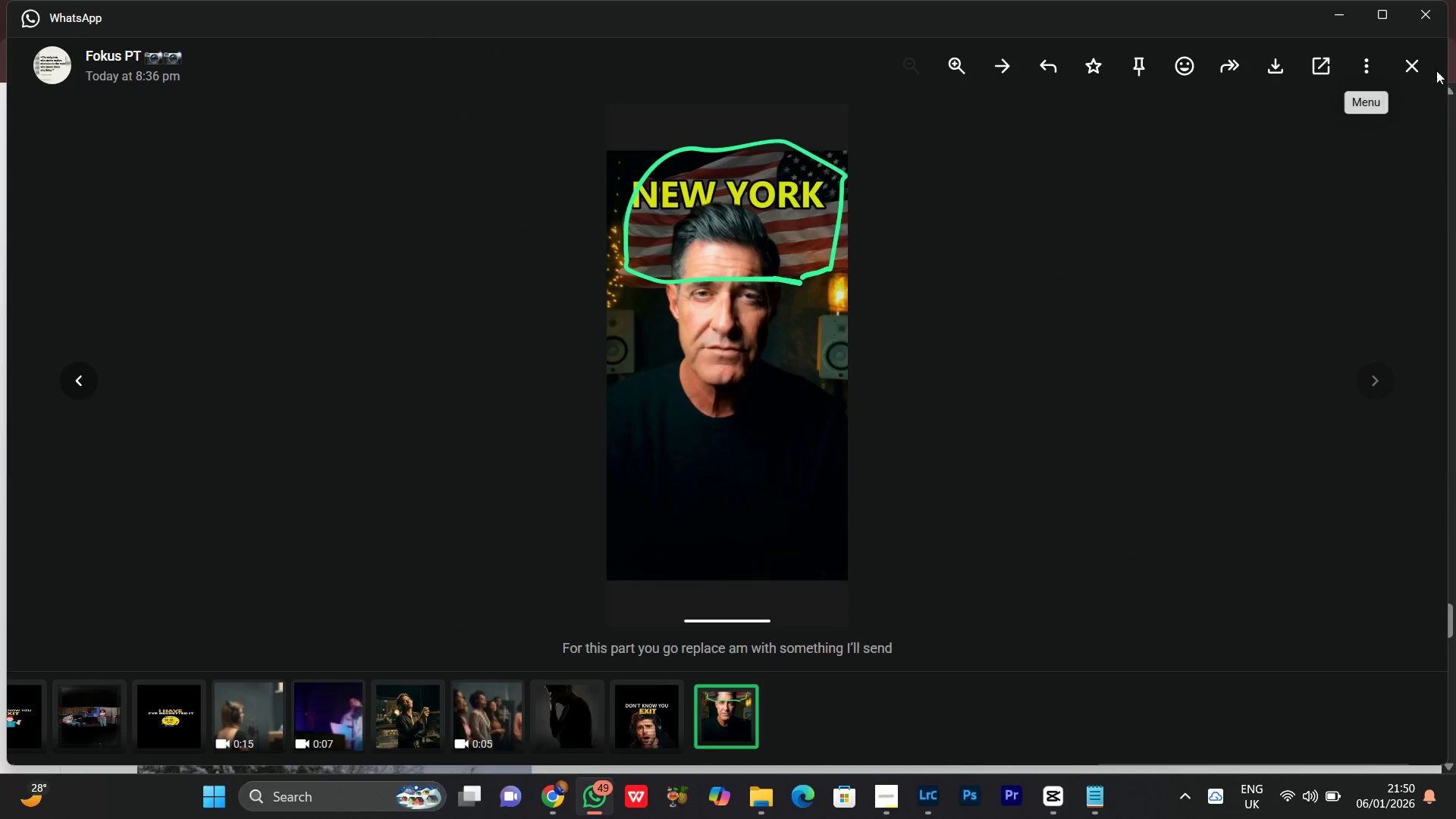 
left_click([1410, 65])
 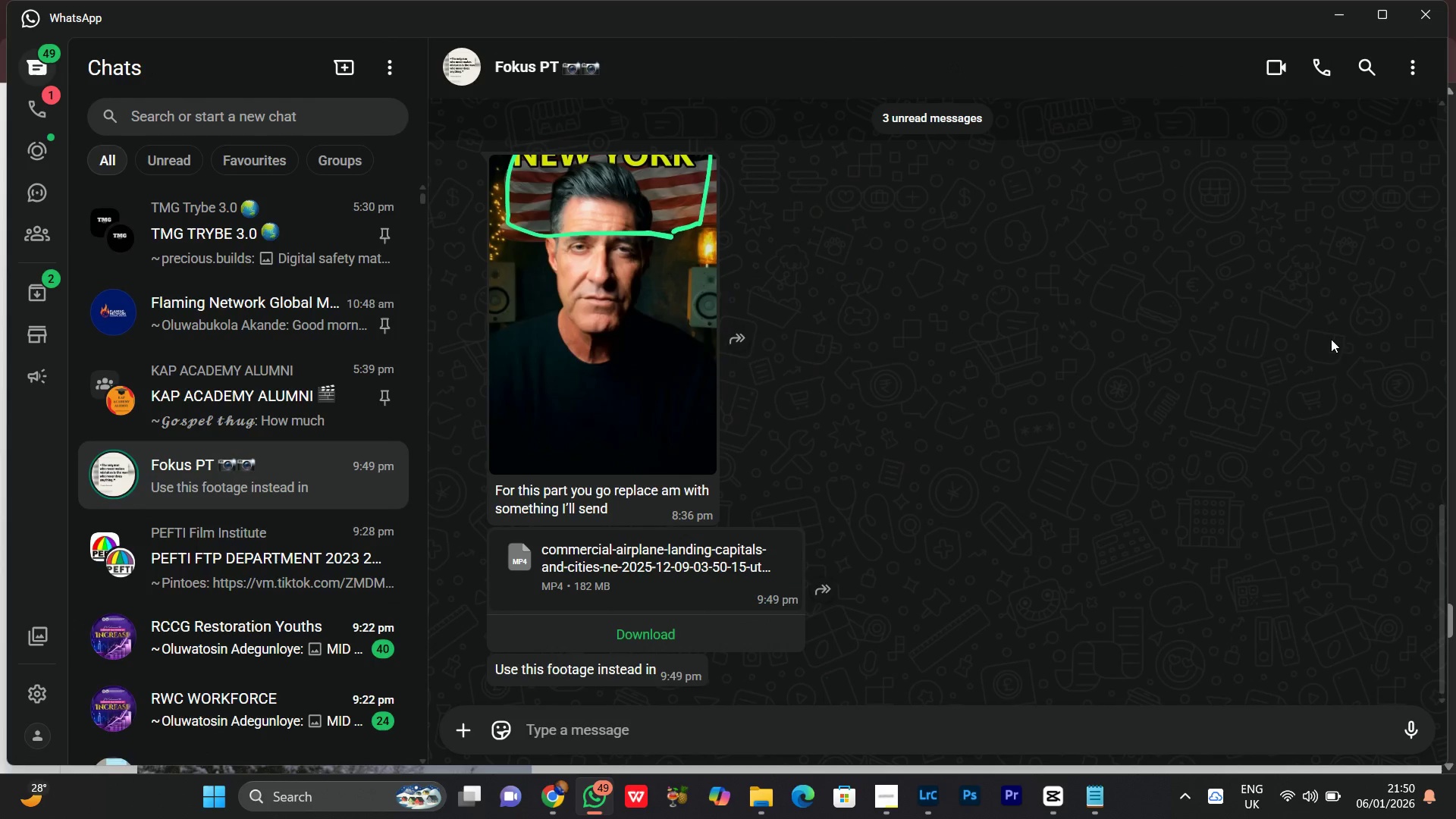 
scroll: coordinate [914, 434], scroll_direction: down, amount: 4.0
 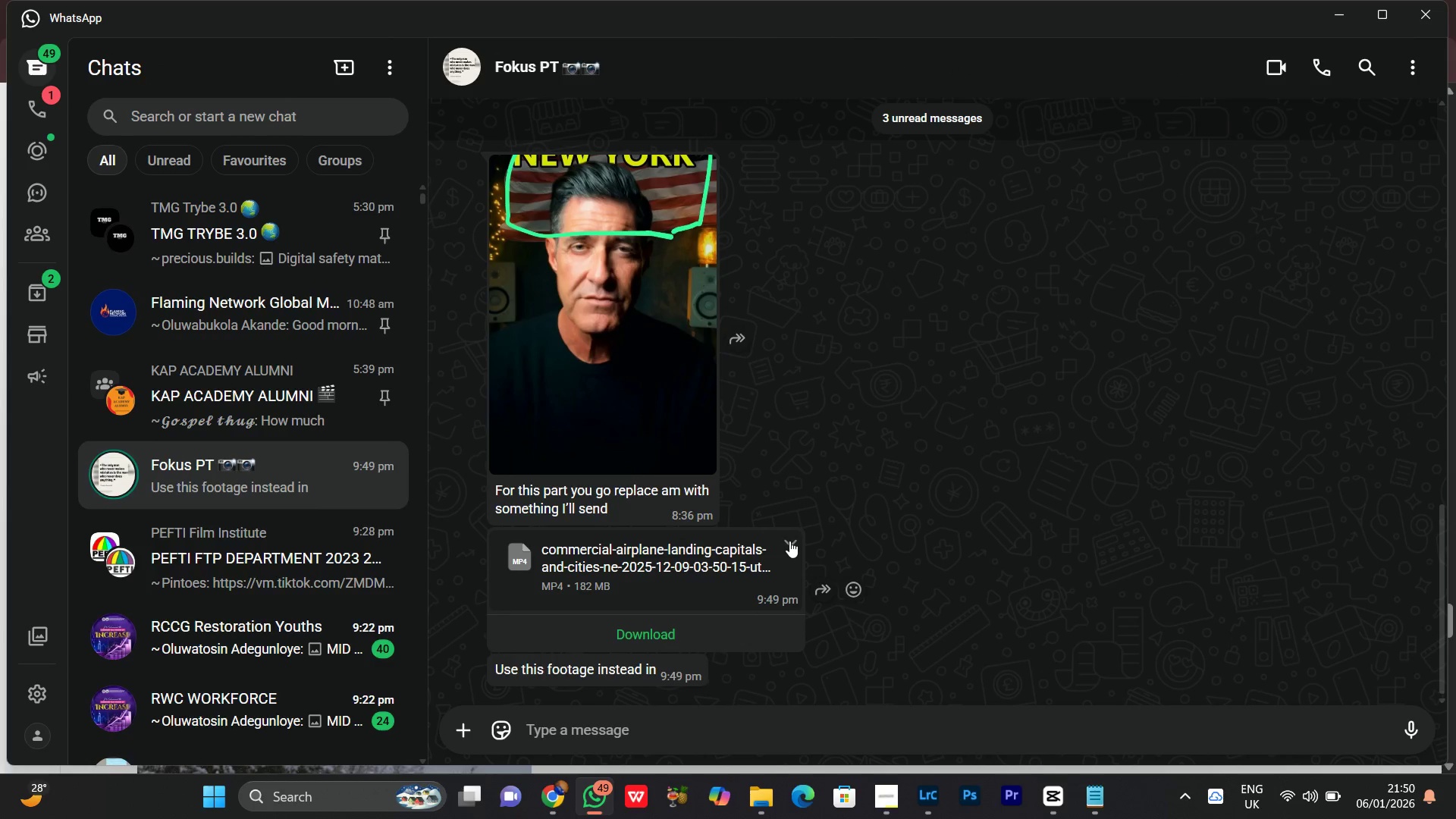 
left_click([789, 541])
 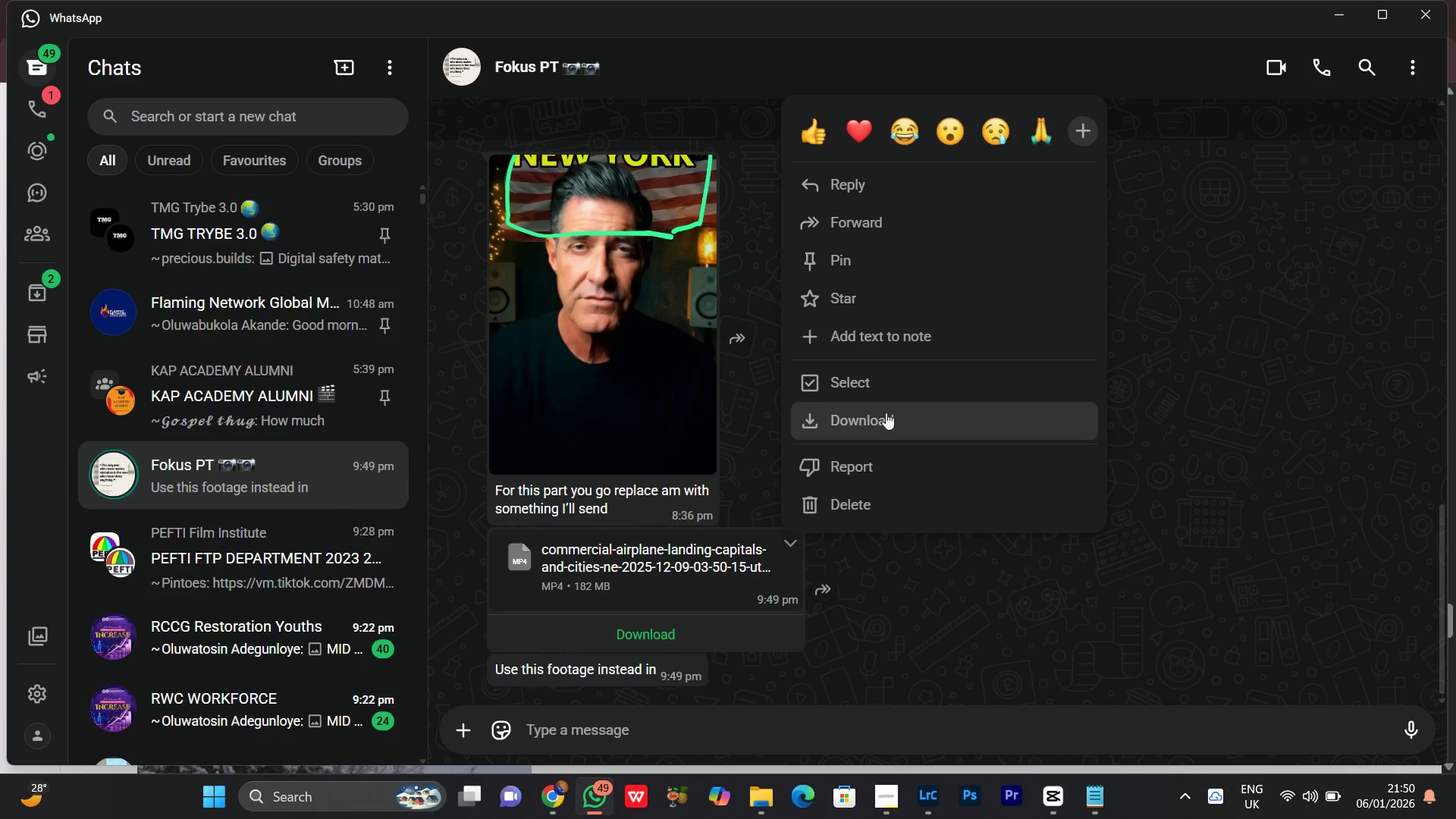 
left_click([850, 412])
 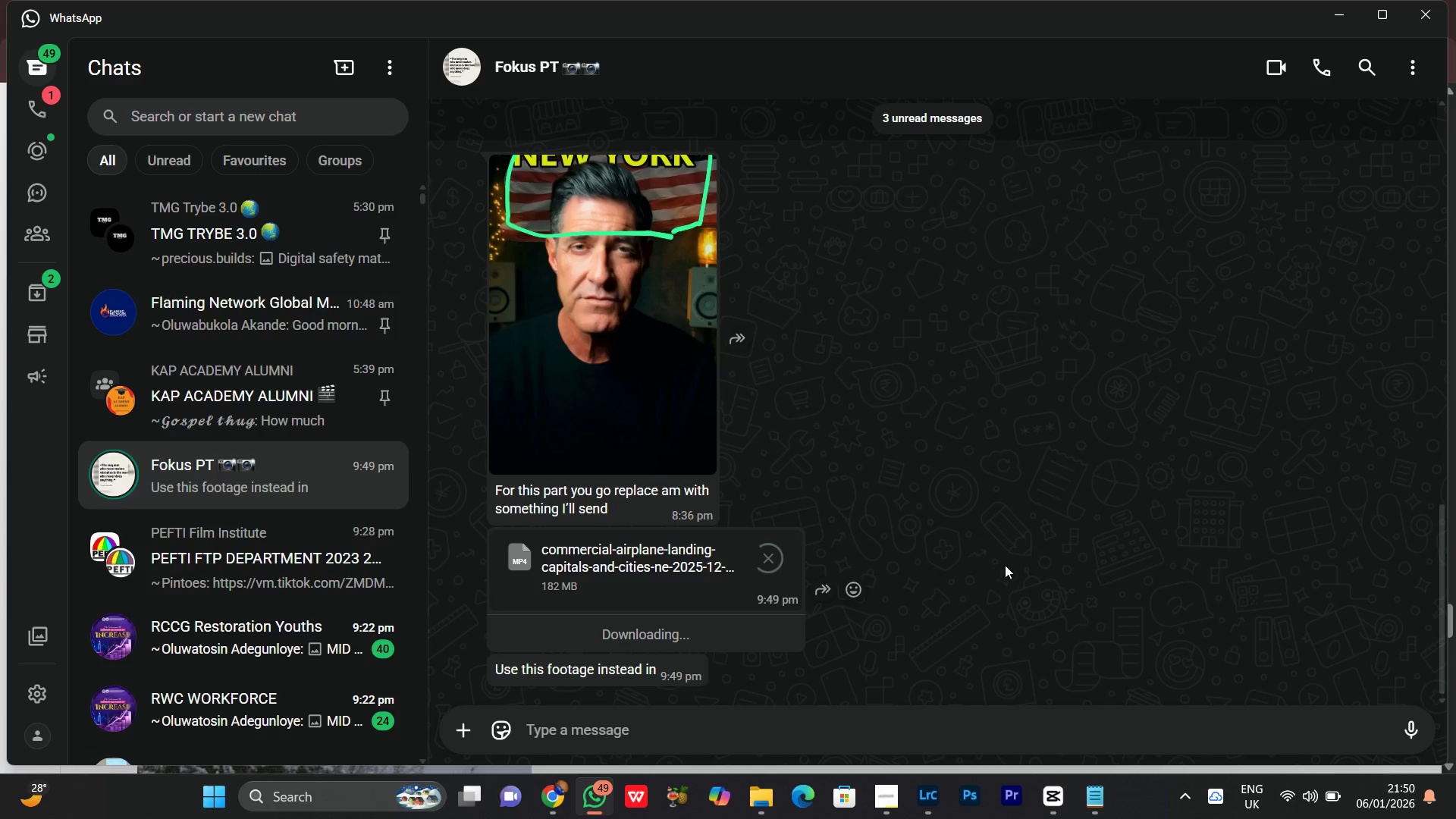 
scroll: coordinate [1004, 564], scroll_direction: down, amount: 5.0
 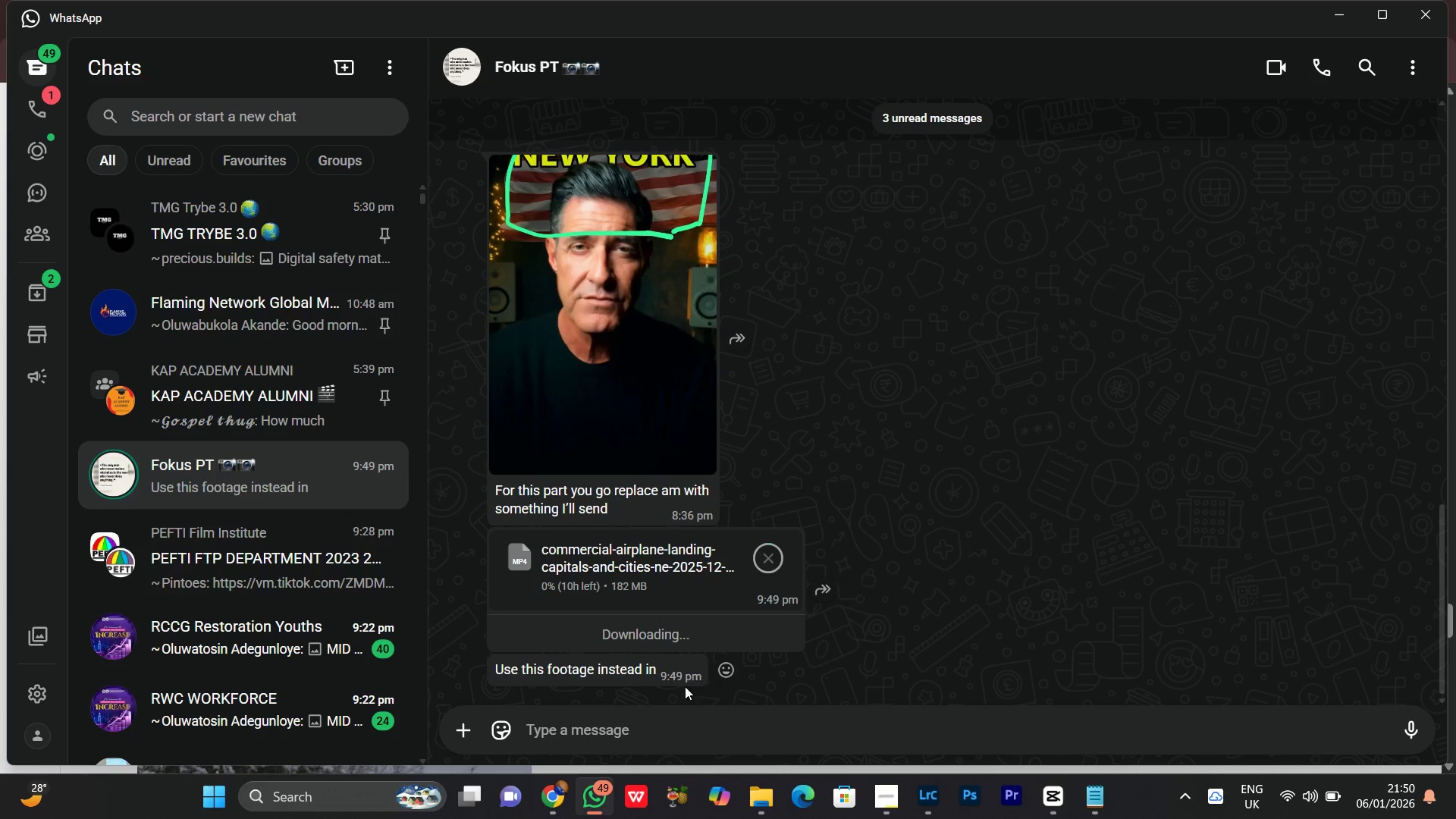 
left_click([565, 725])
 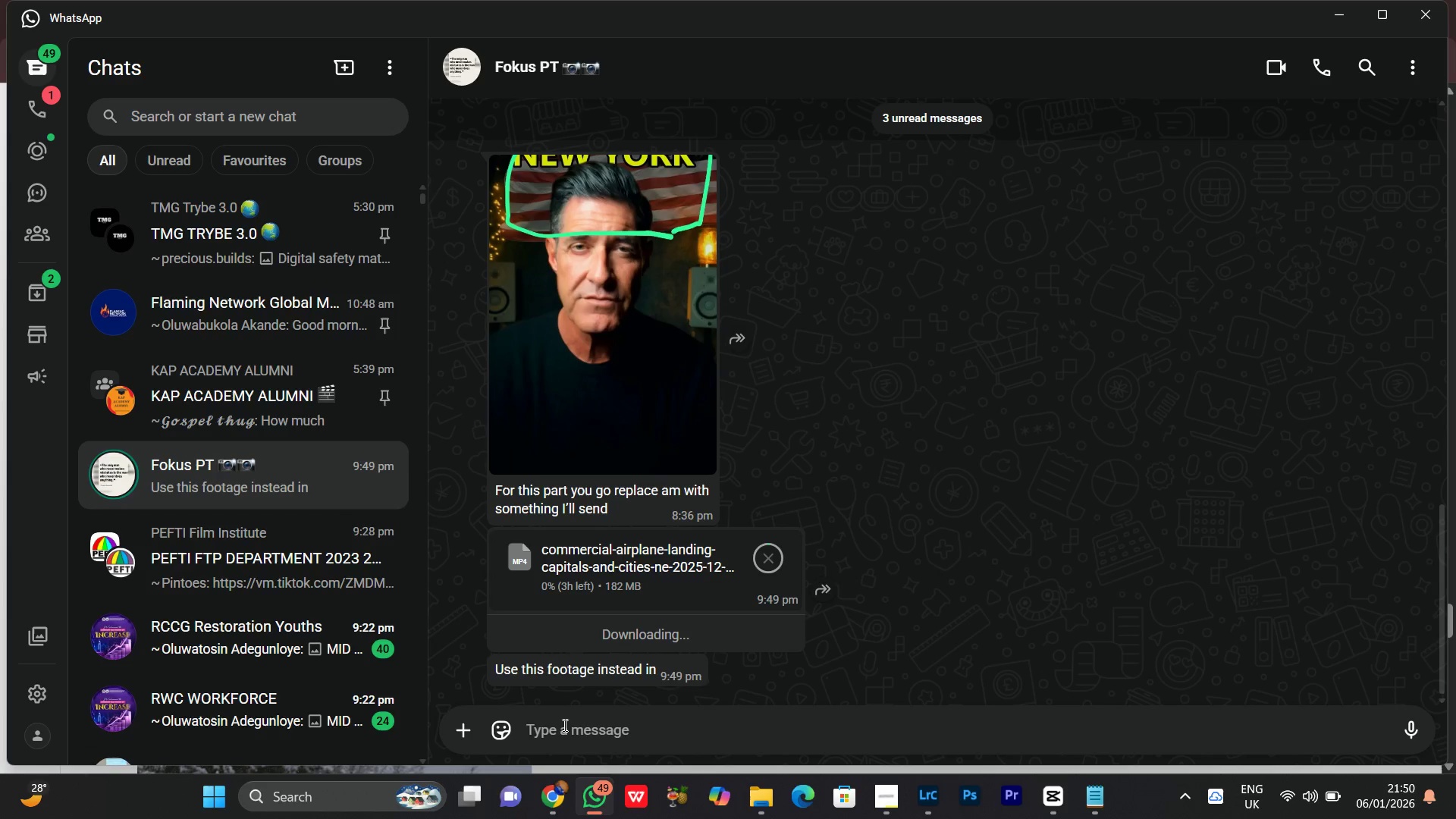 
type(Alright )
key(Backspace)
type(,  )
key(Backspace)
type(I will do thatr)
key(Backspace)
type(...)
 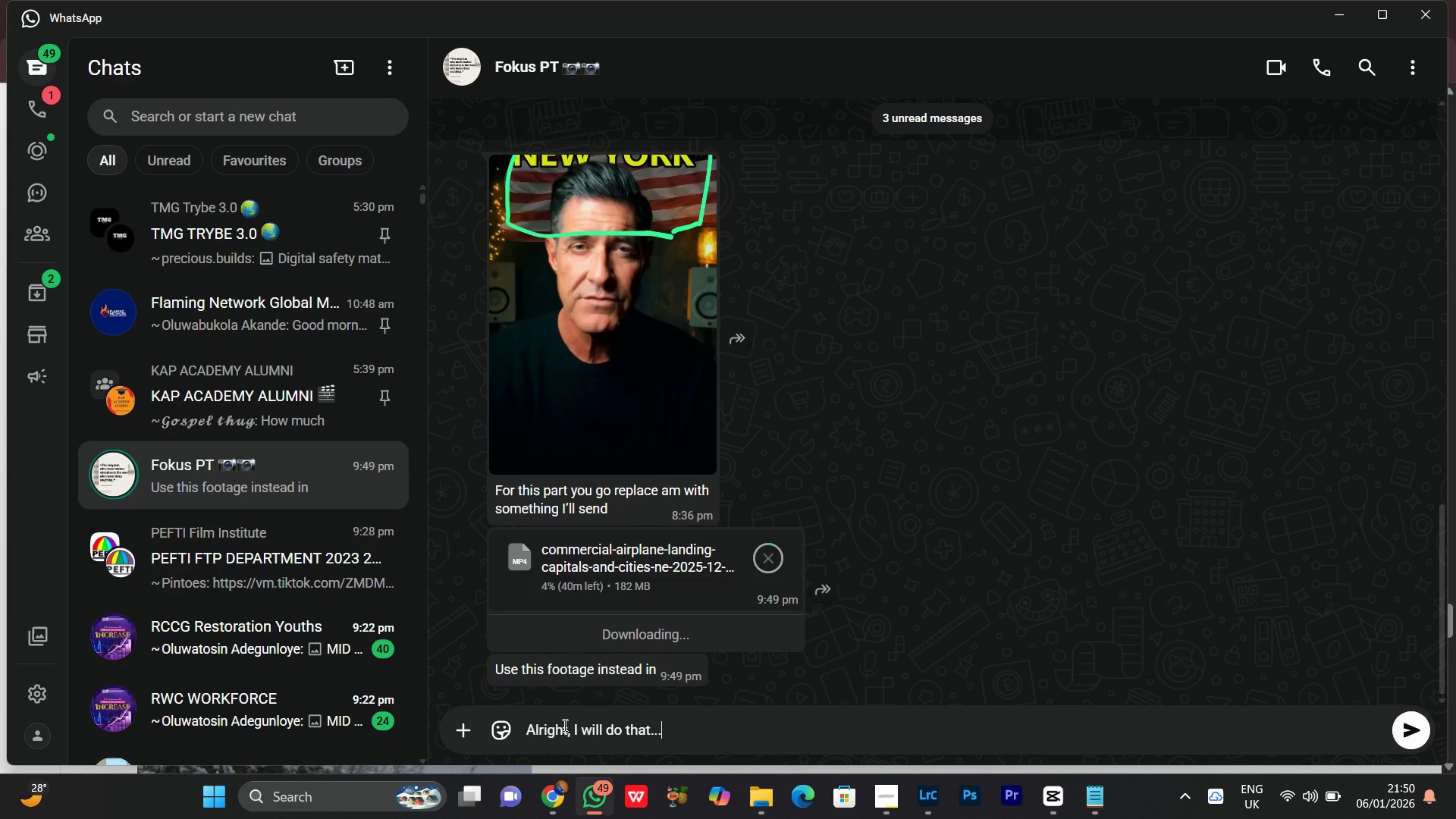 
key(Enter)
 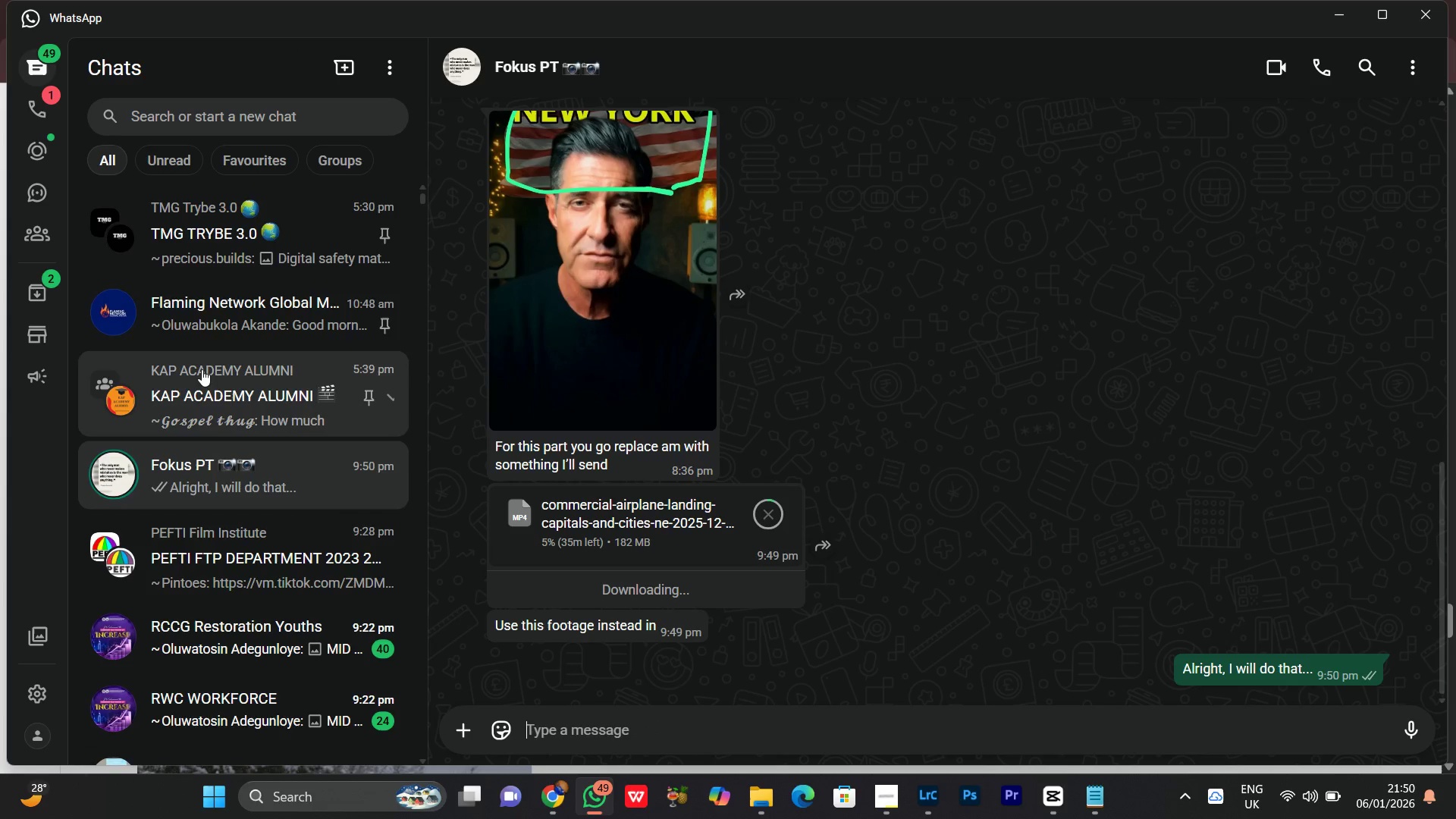 
left_click([224, 239])
 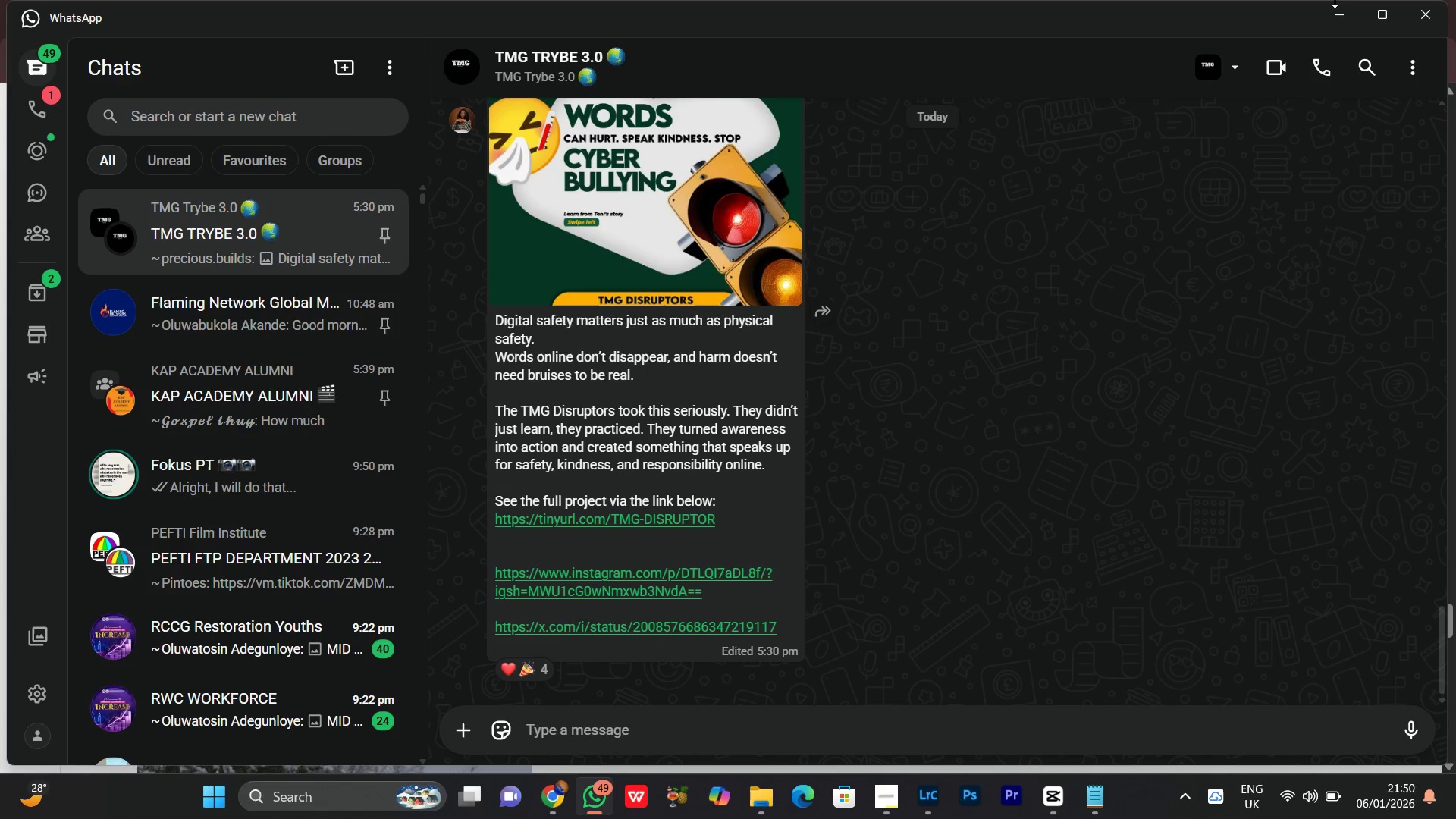 
left_click([1341, 15])
 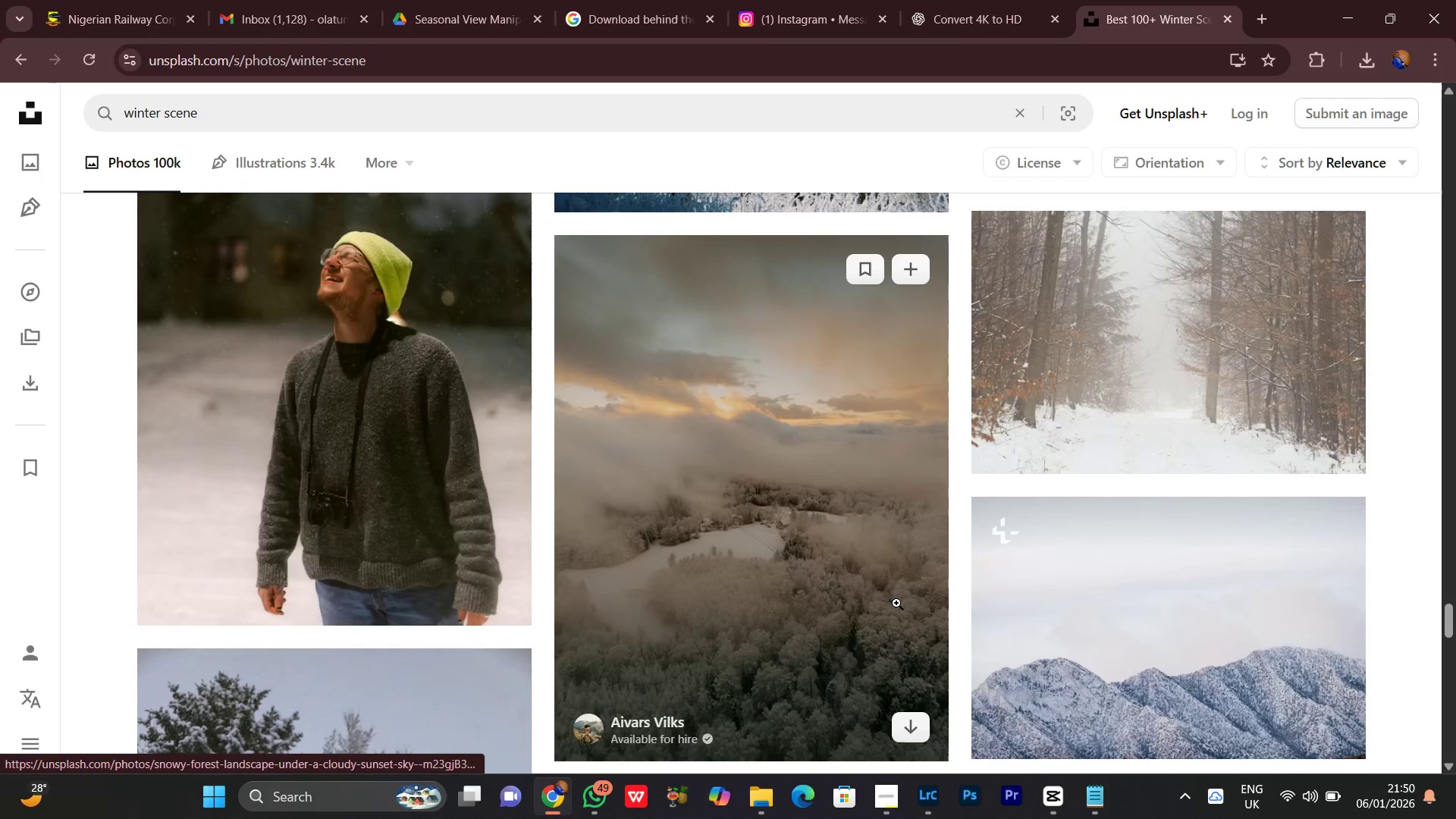 
scroll: coordinate [895, 598], scroll_direction: down, amount: 7.0
 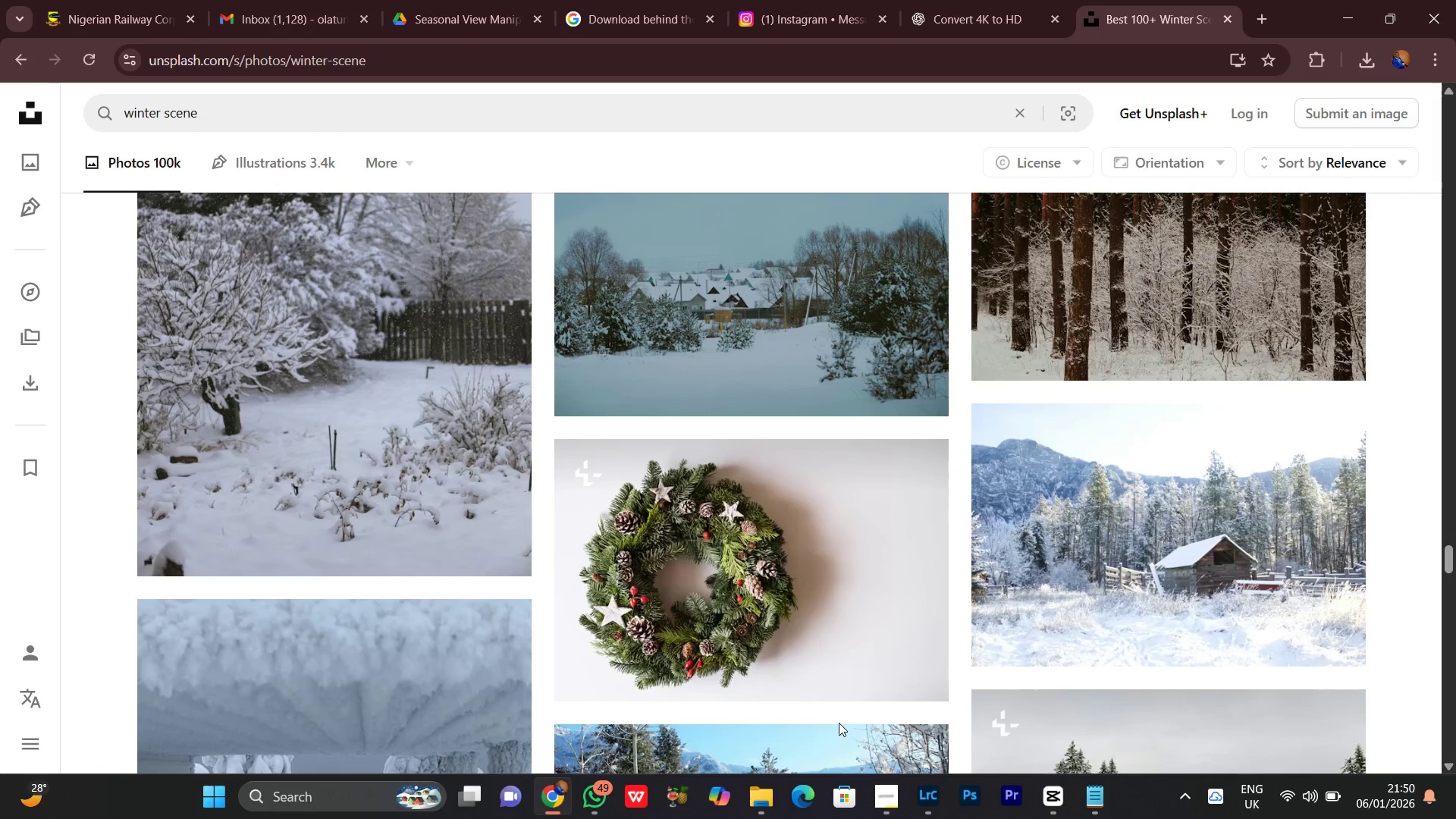 
wait(13.0)
 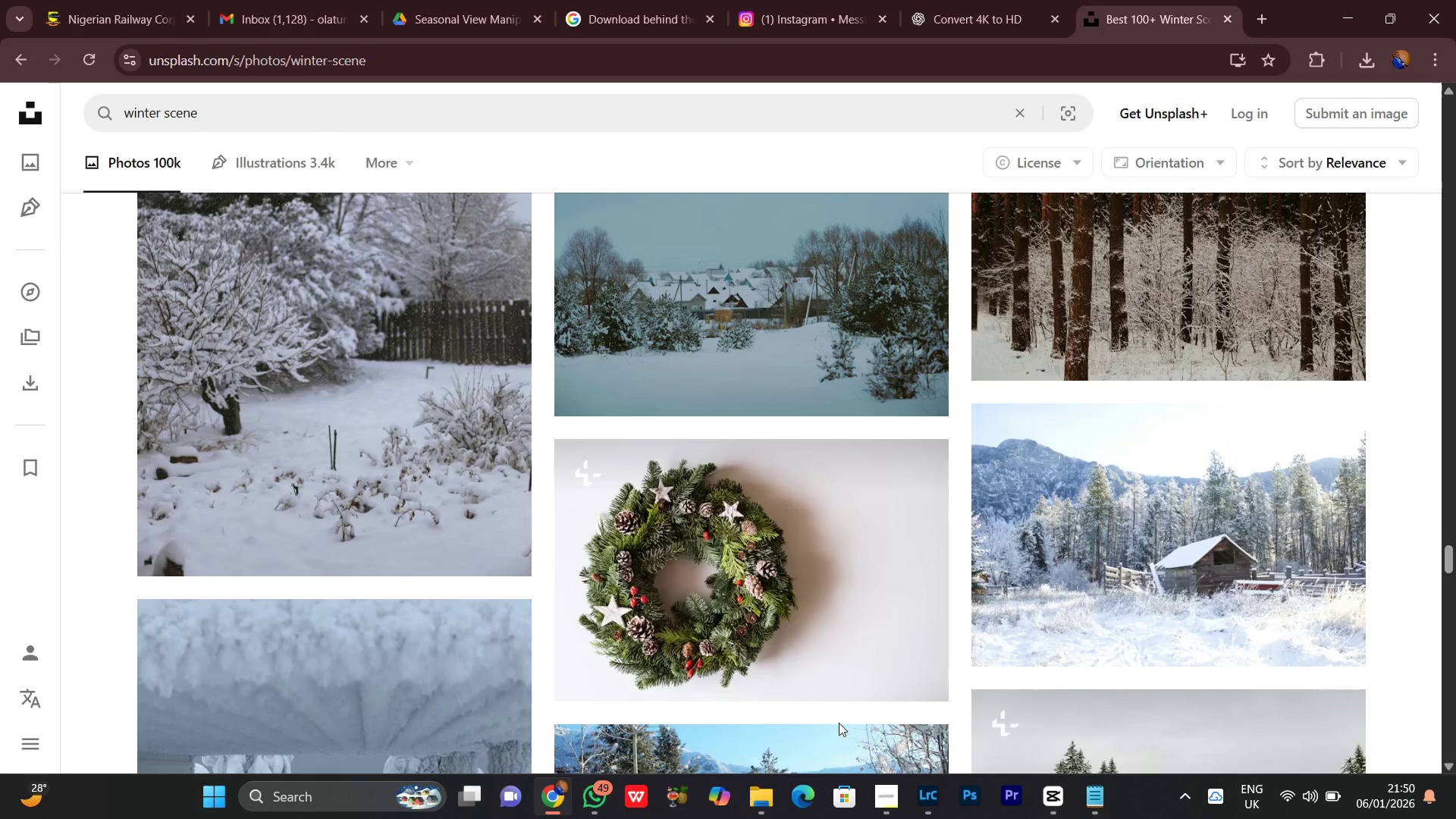 
scroll: coordinate [734, 430], scroll_direction: down, amount: 16.0
 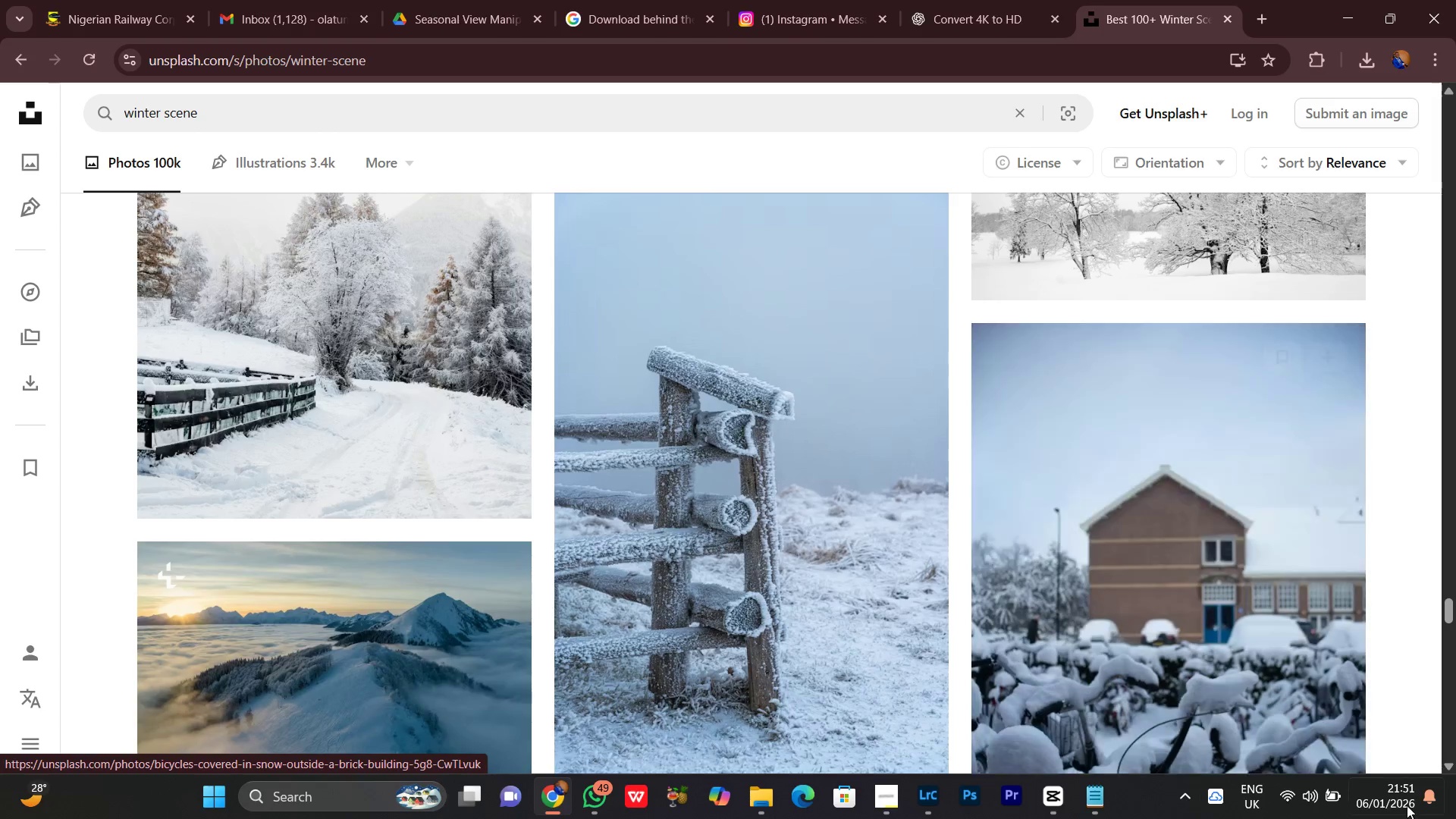 
mouse_move([1319, 786])
 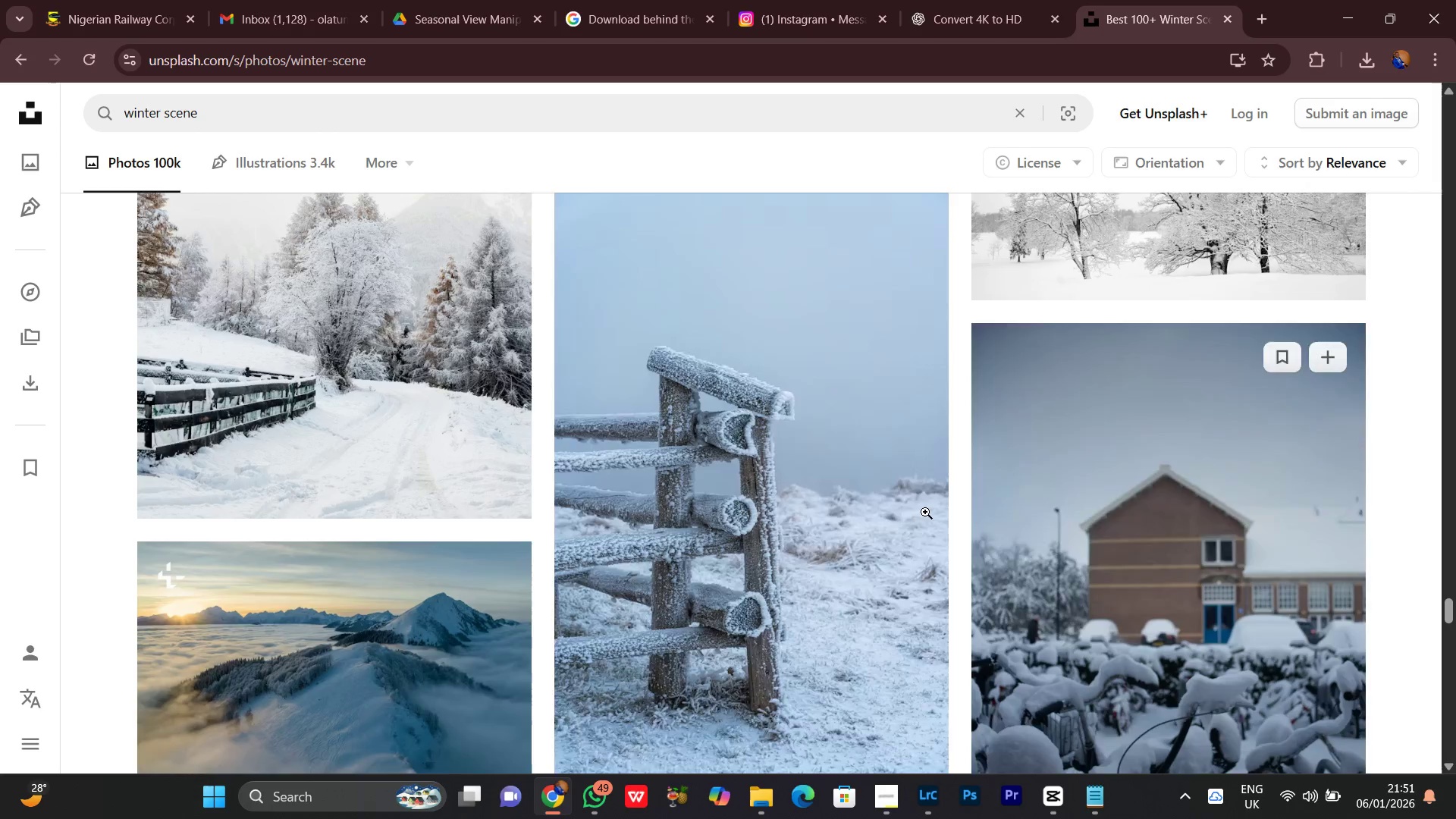 
scroll: coordinate [923, 512], scroll_direction: down, amount: 4.0
 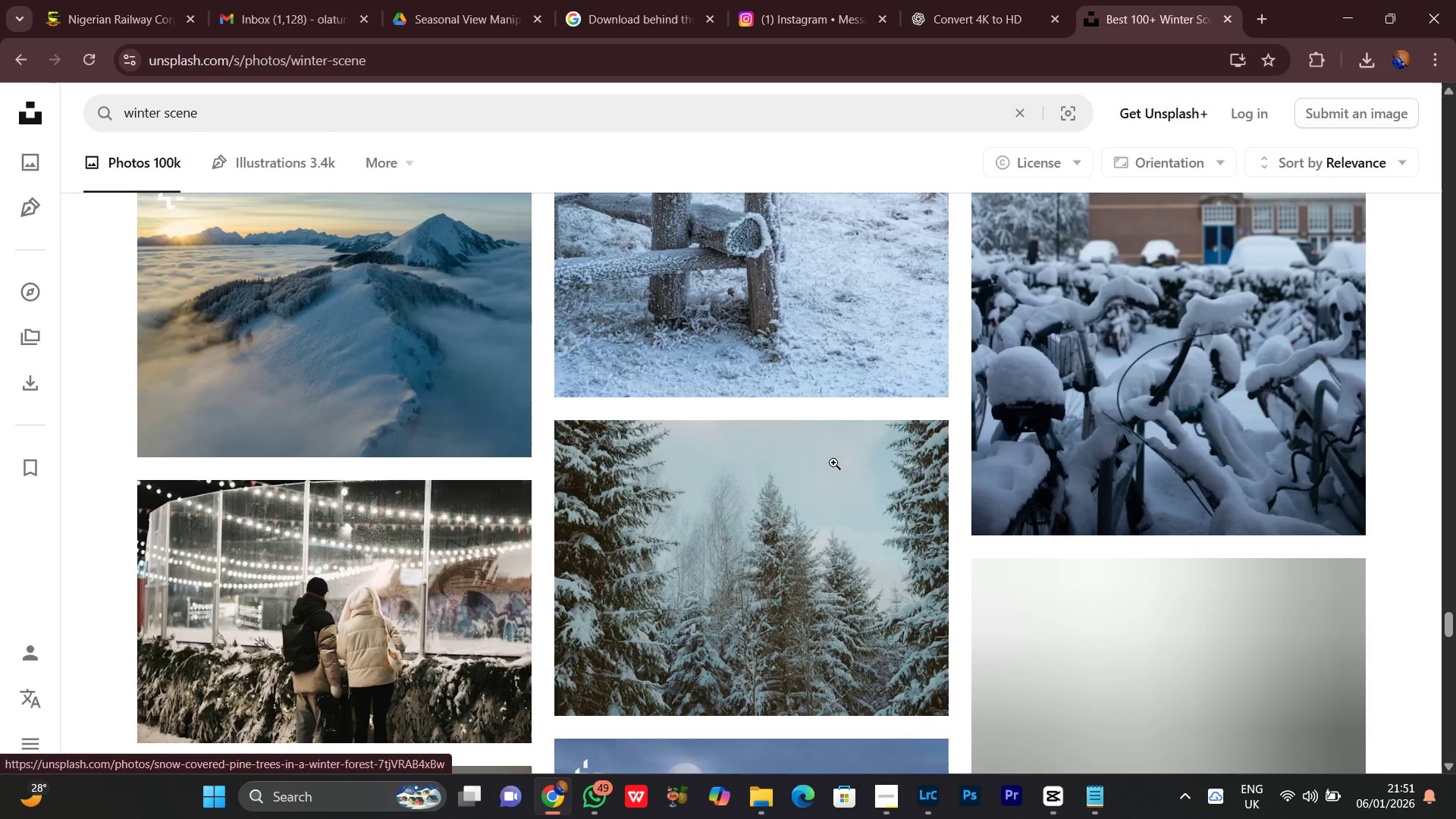 
mouse_move([686, 542])
 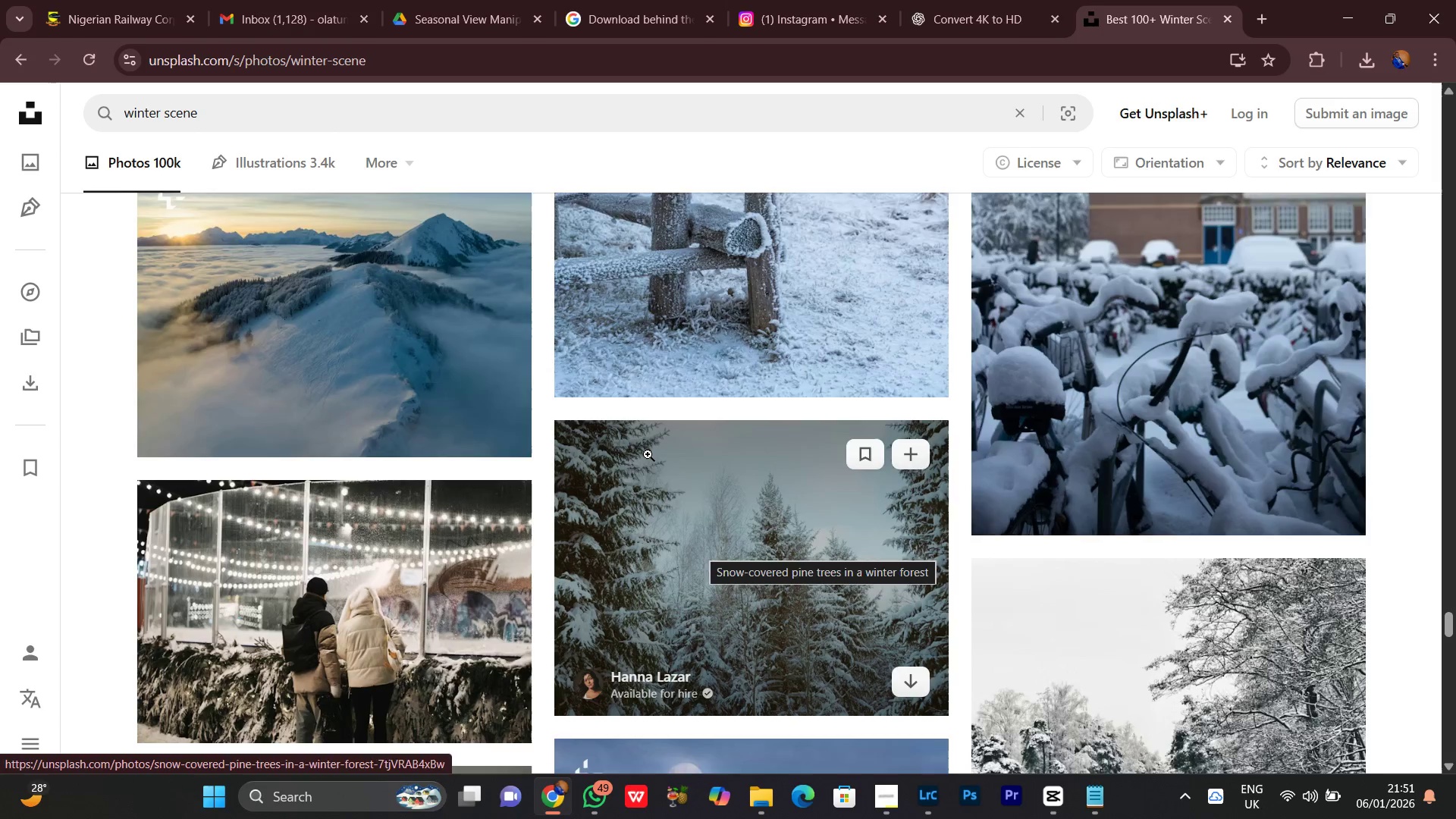 
scroll: coordinate [648, 454], scroll_direction: down, amount: 3.0
 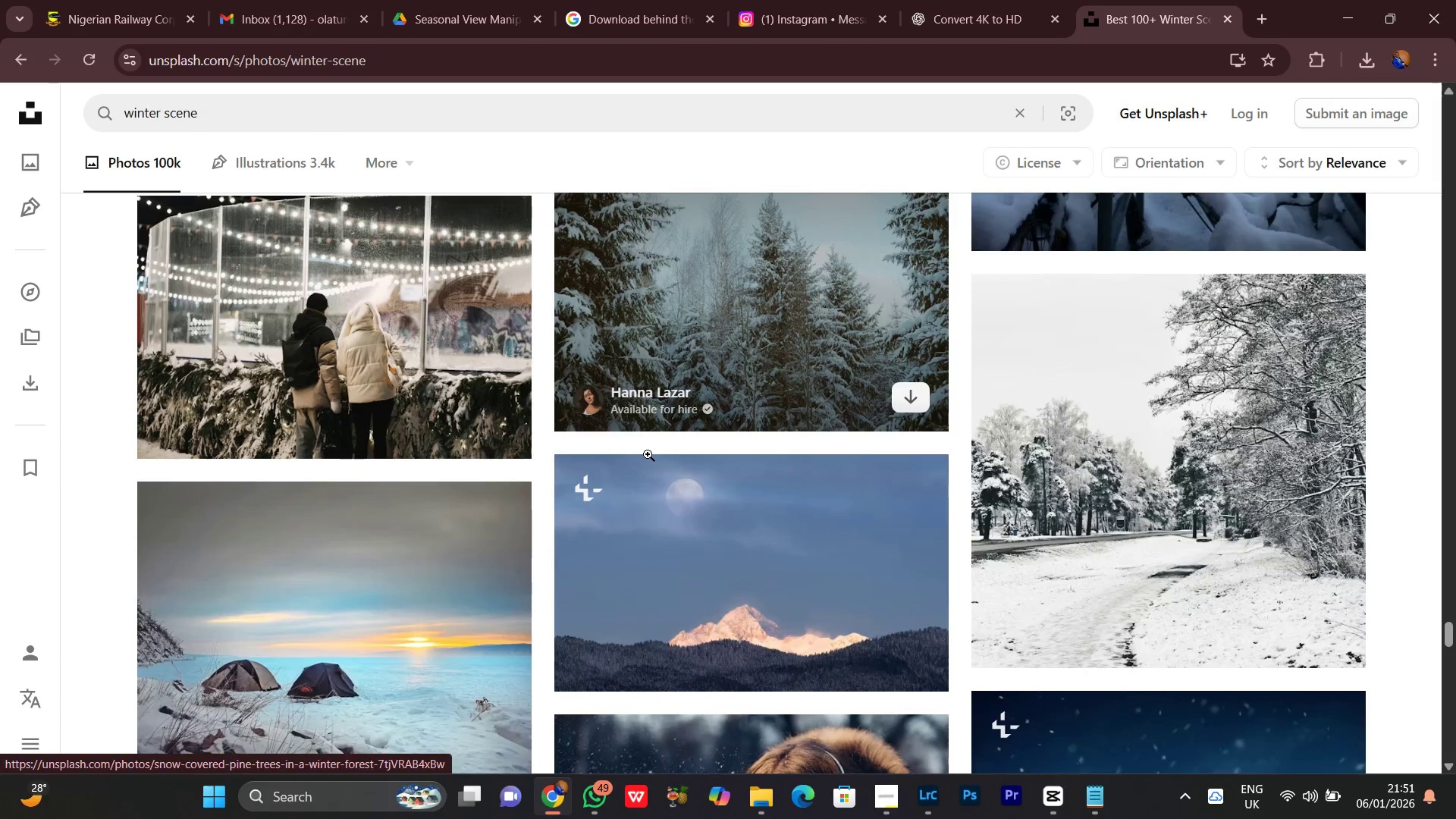 
scroll: coordinate [648, 454], scroll_direction: up, amount: 1.0
 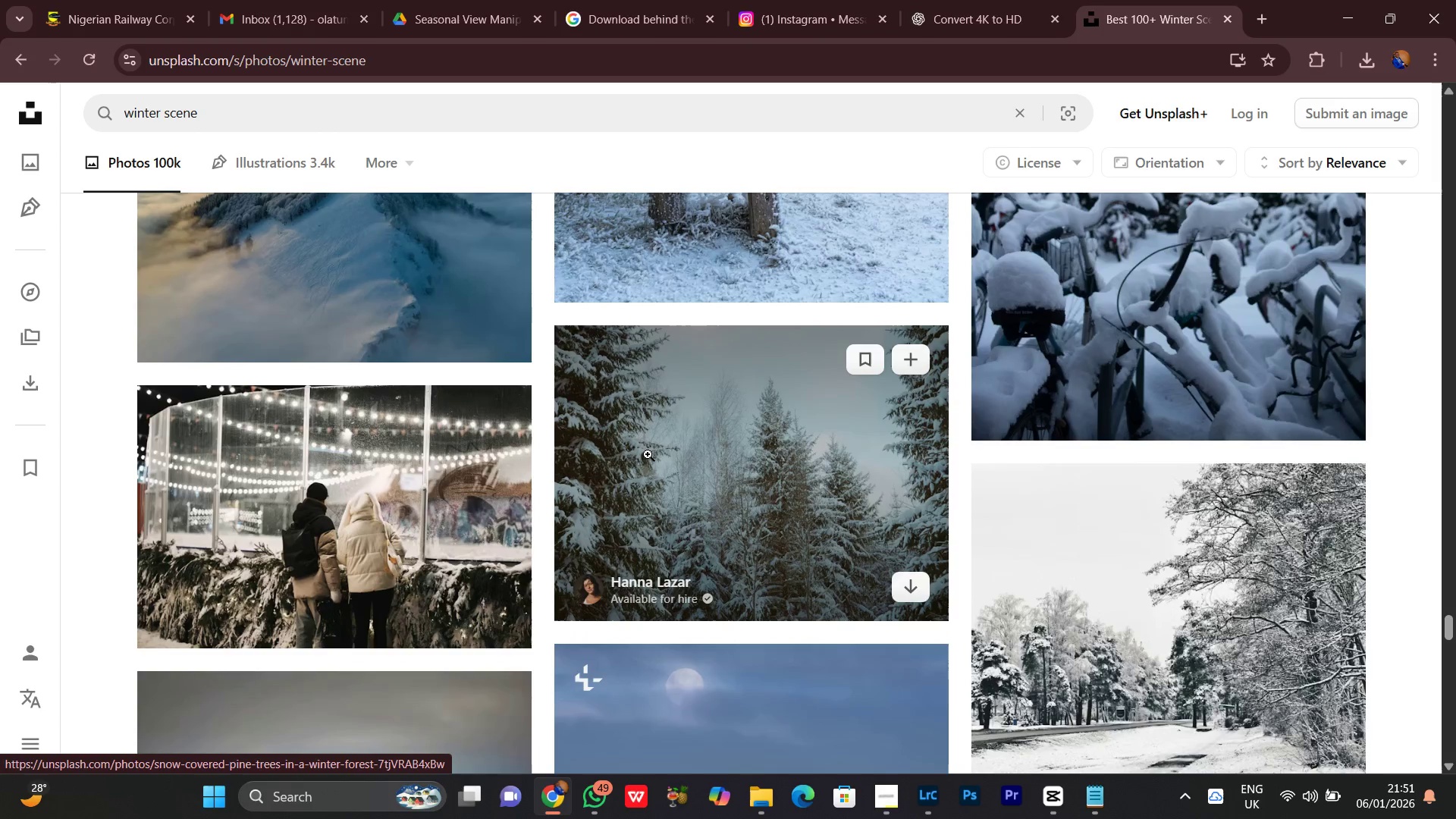 
scroll: coordinate [670, 418], scroll_direction: none, amount: 0.0
 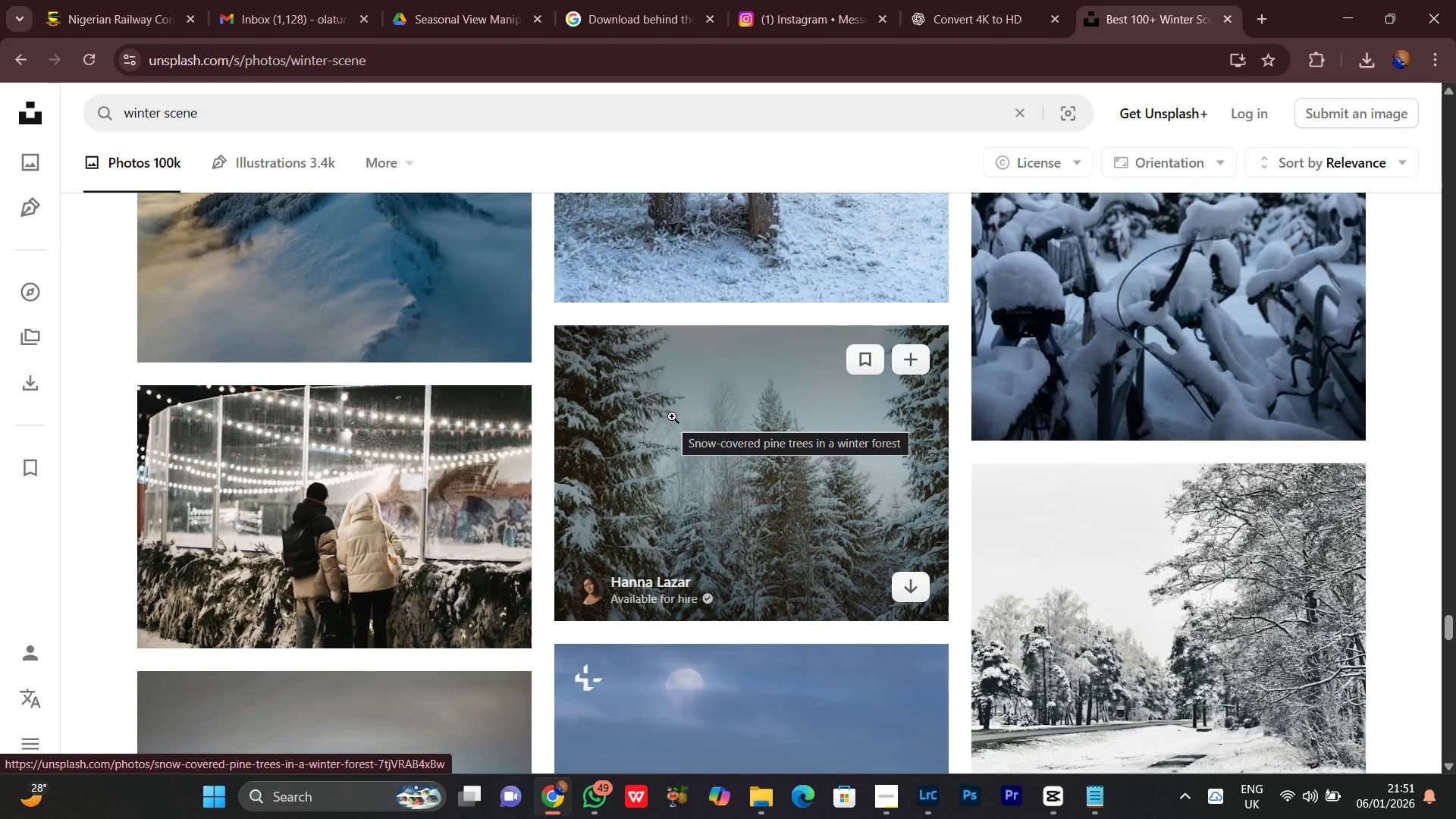 
scroll: coordinate [673, 421], scroll_direction: down, amount: 6.0
 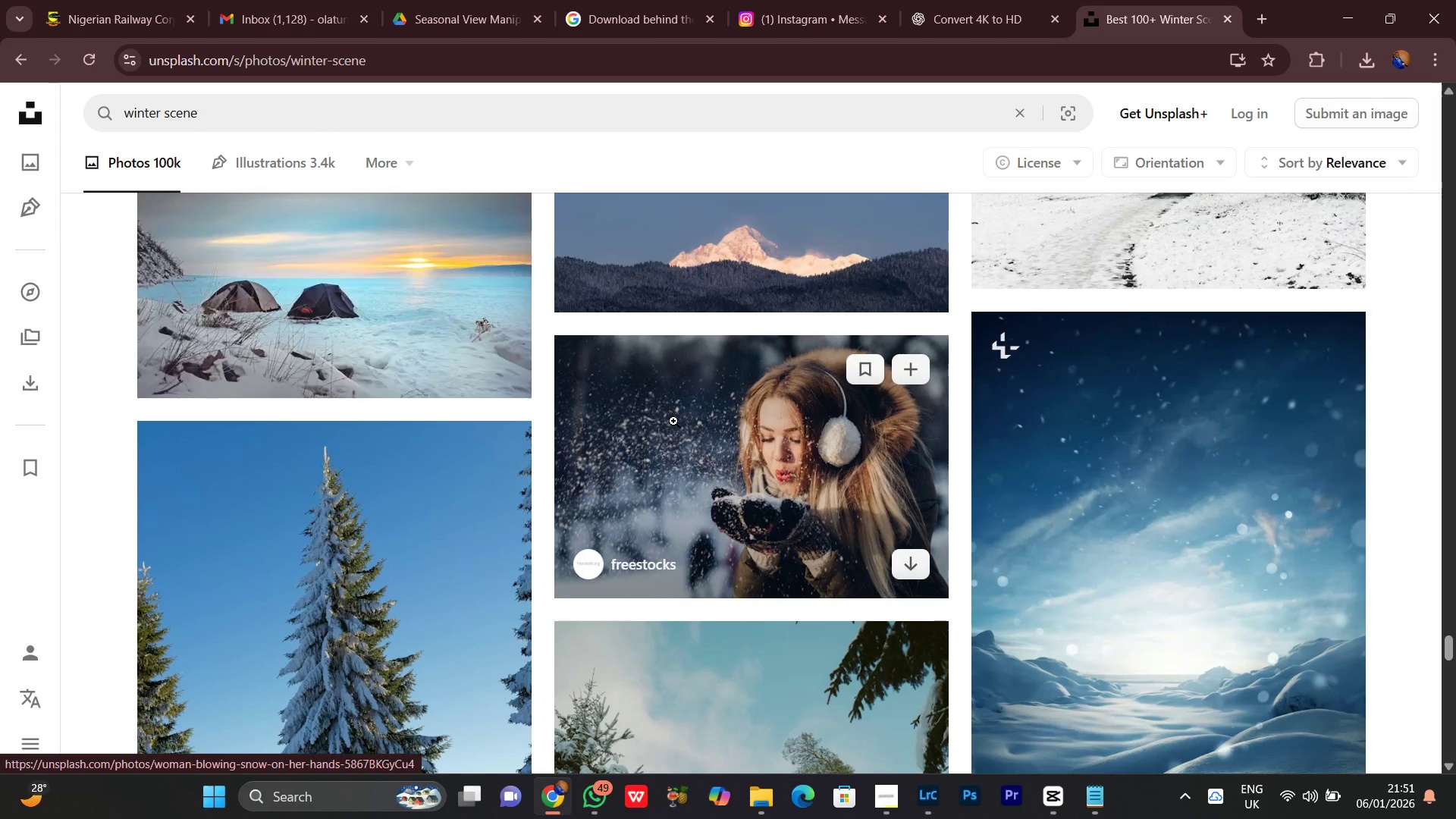 
scroll: coordinate [673, 421], scroll_direction: none, amount: 0.0
 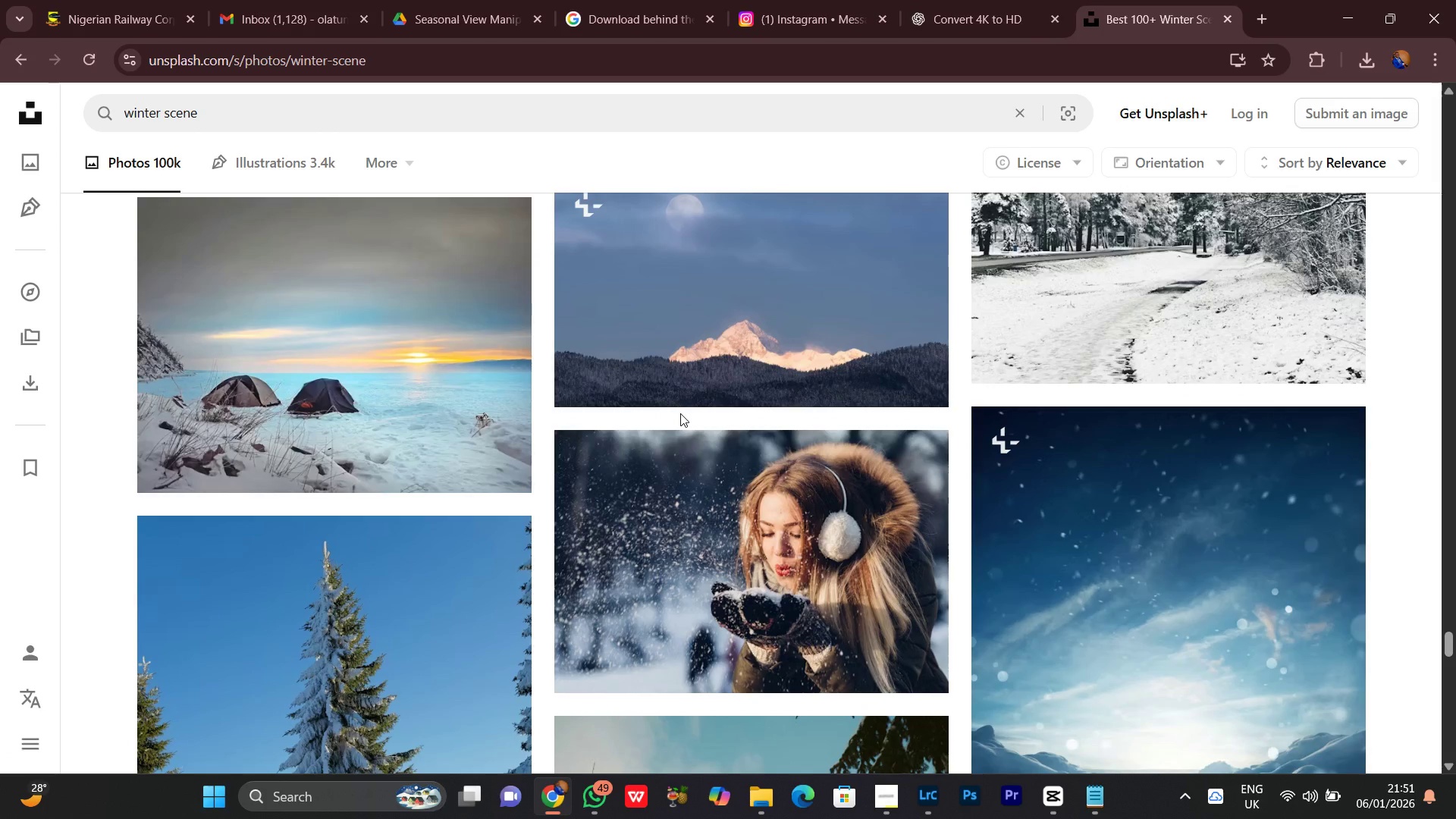 
wait(5.3)
 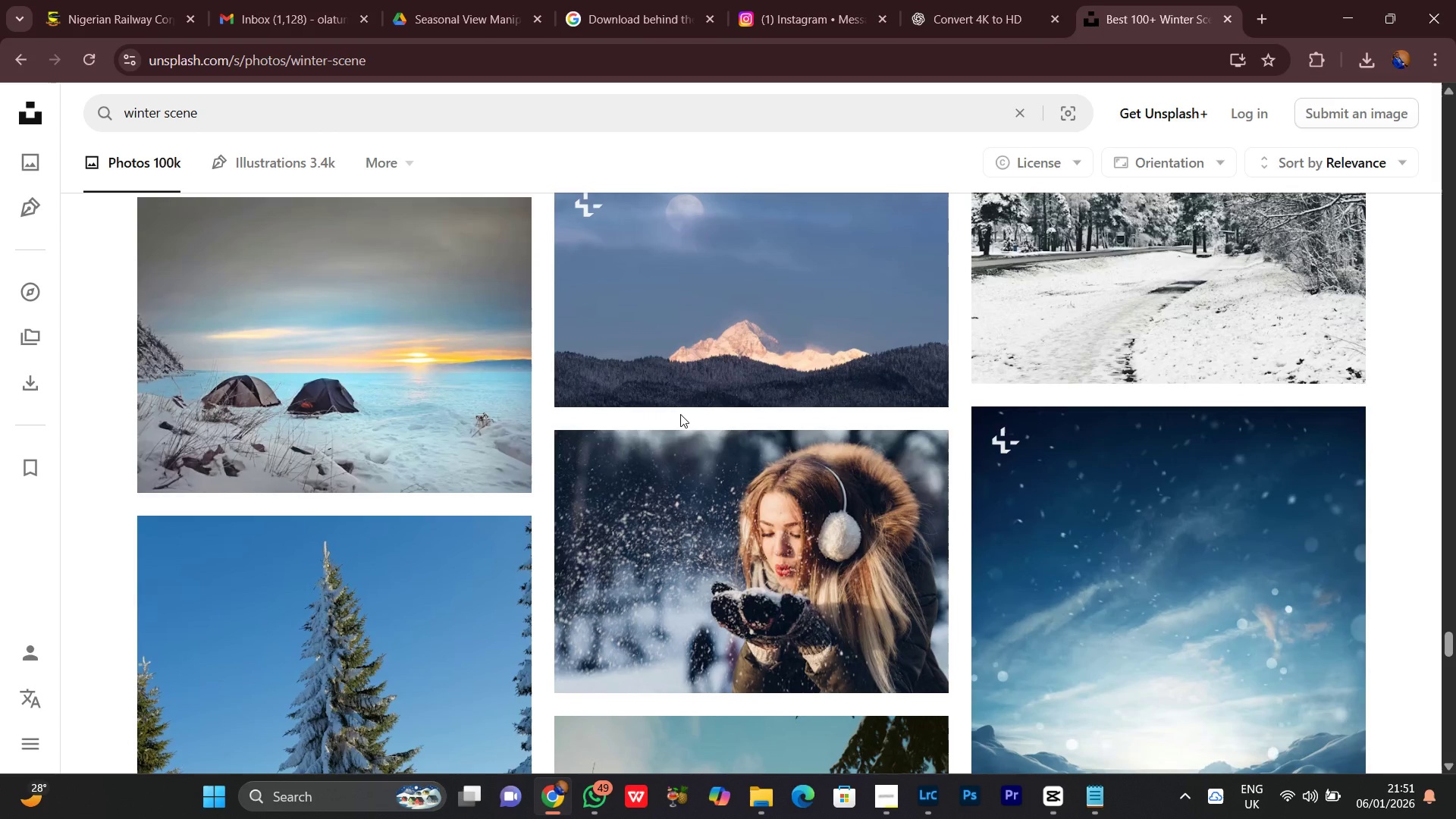 
scroll: coordinate [592, 406], scroll_direction: none, amount: 0.0
 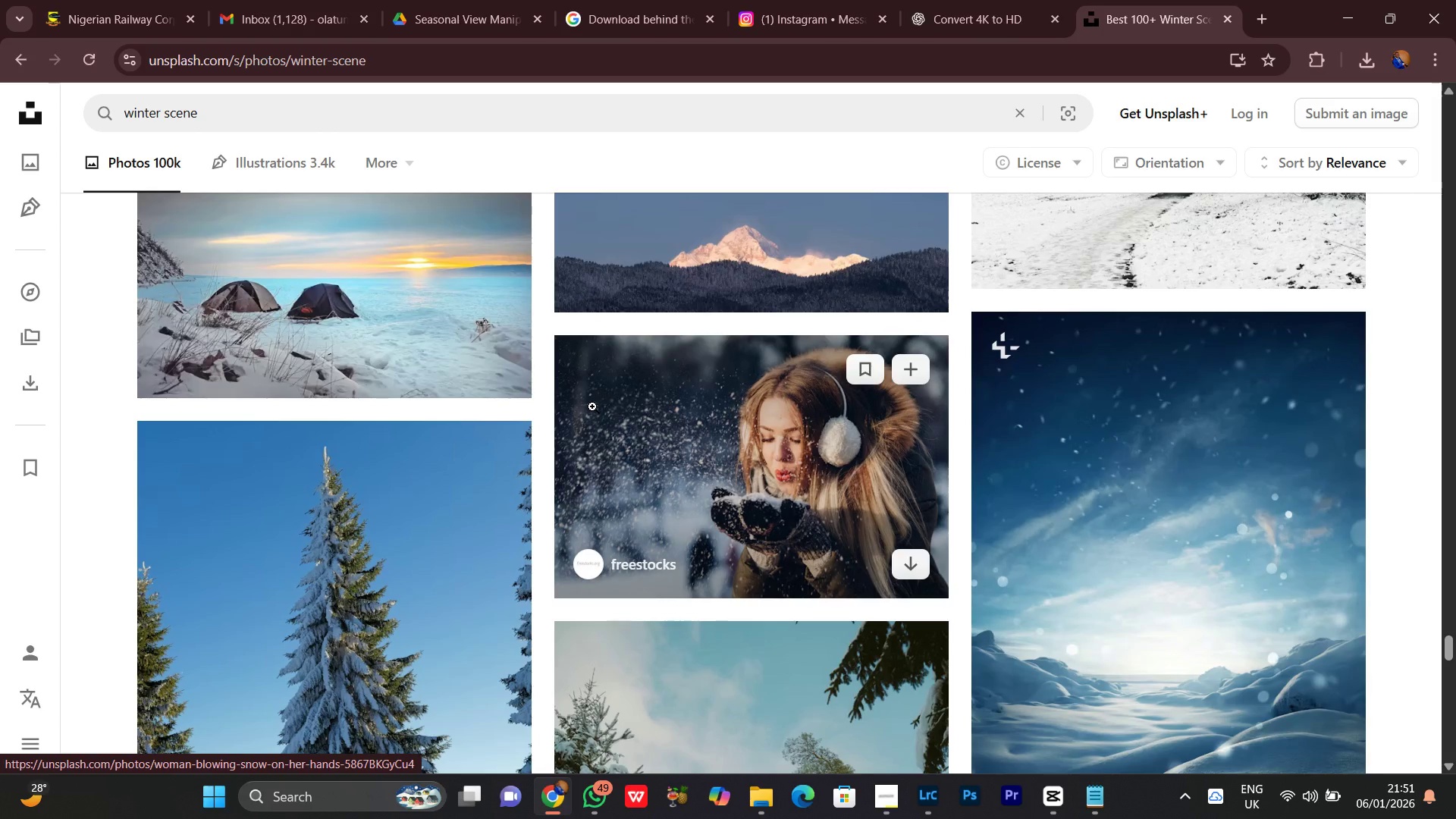 
scroll: coordinate [620, 367], scroll_direction: down, amount: 4.0
 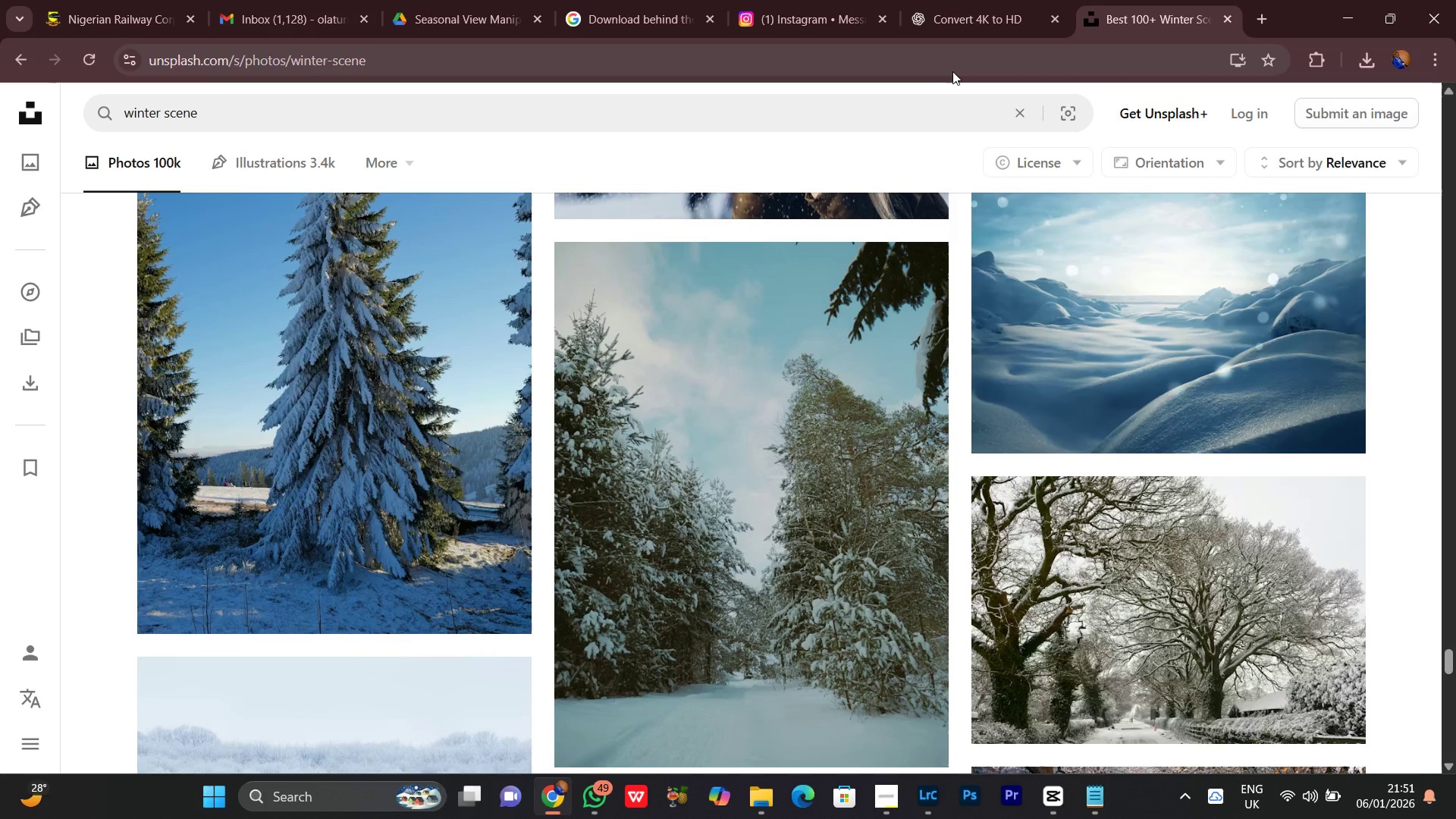 
mouse_move([972, 85])
 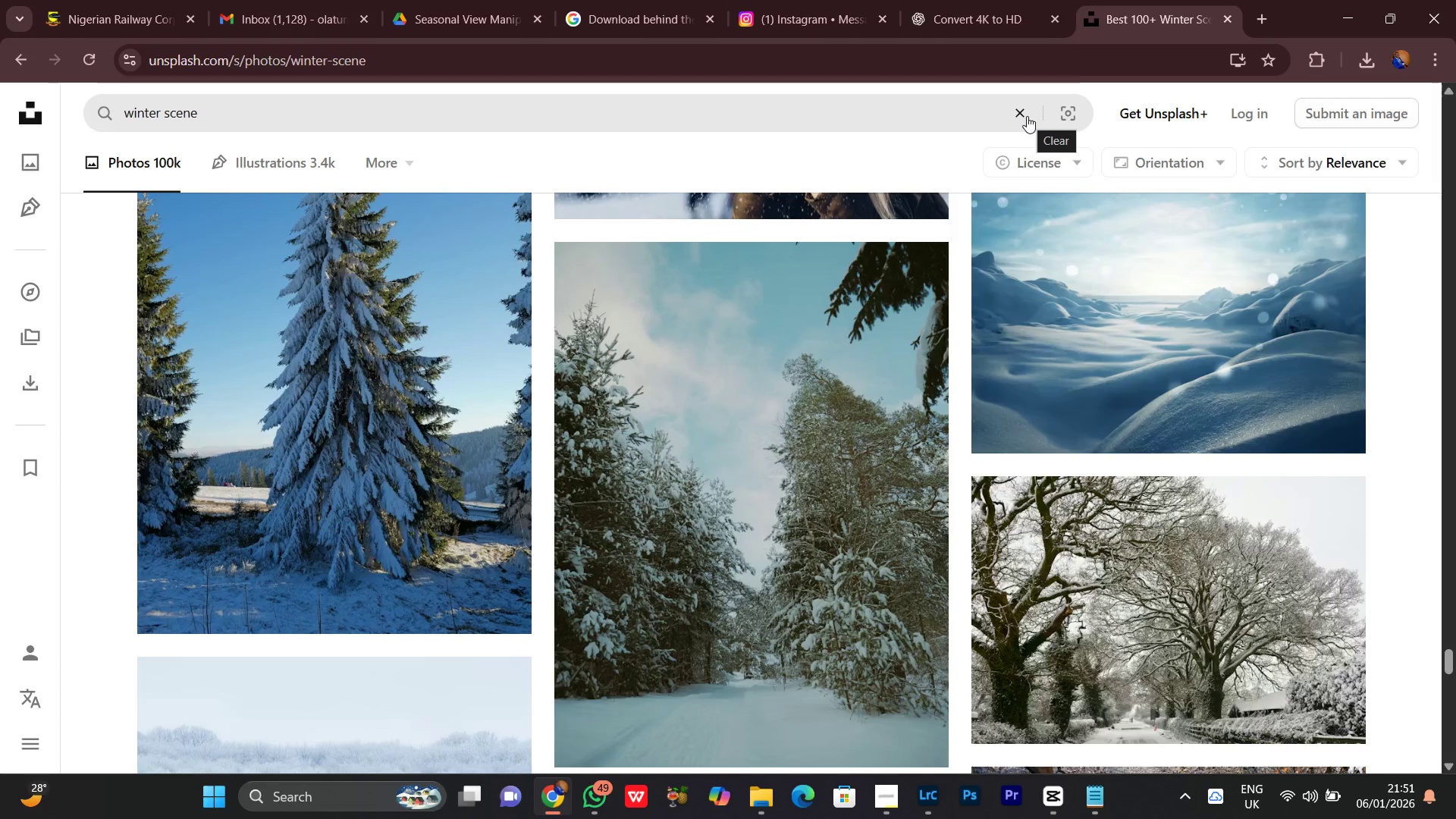 
wait(5.18)
 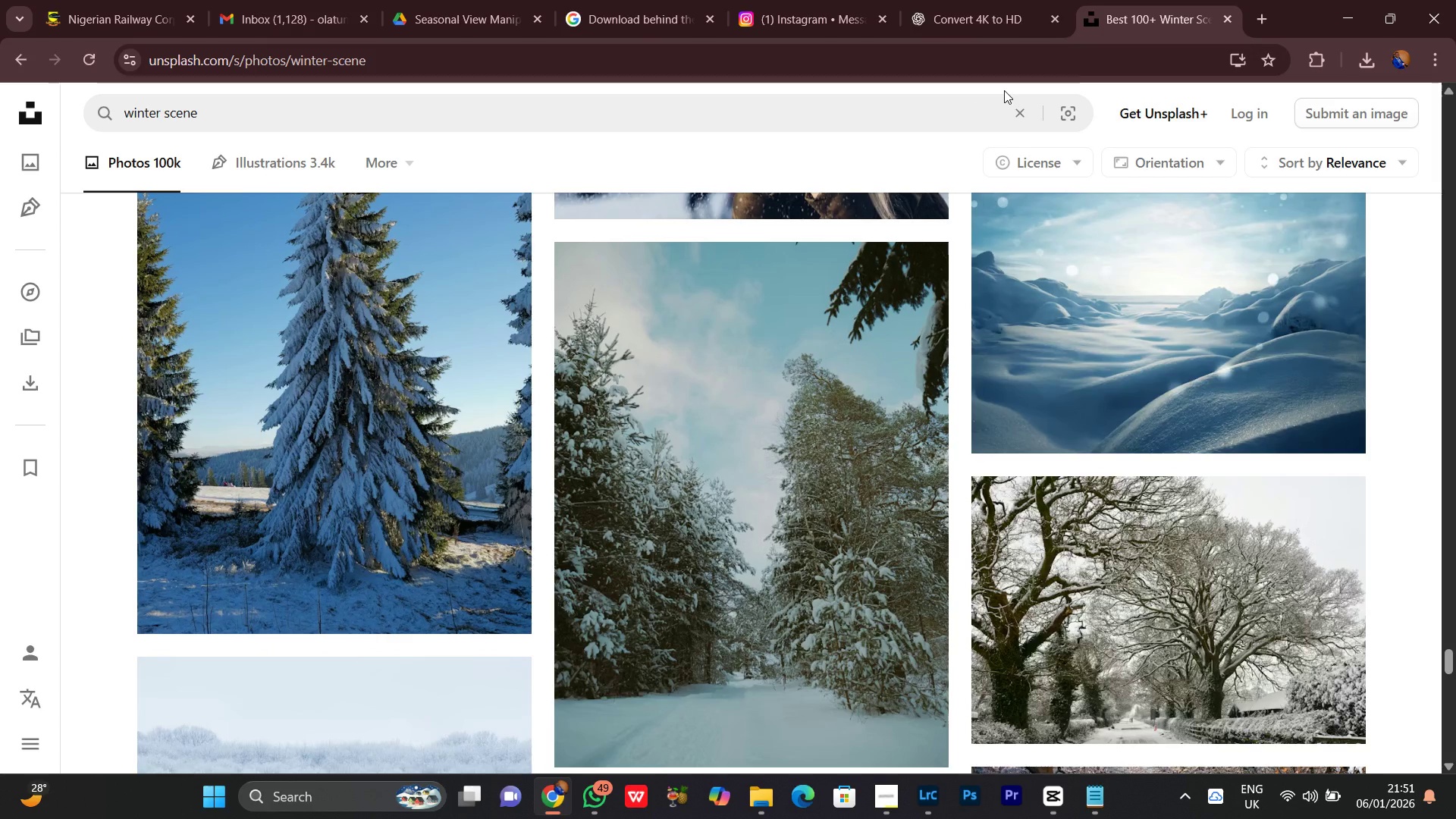 
scroll: coordinate [1040, 118], scroll_direction: down, amount: 7.0
 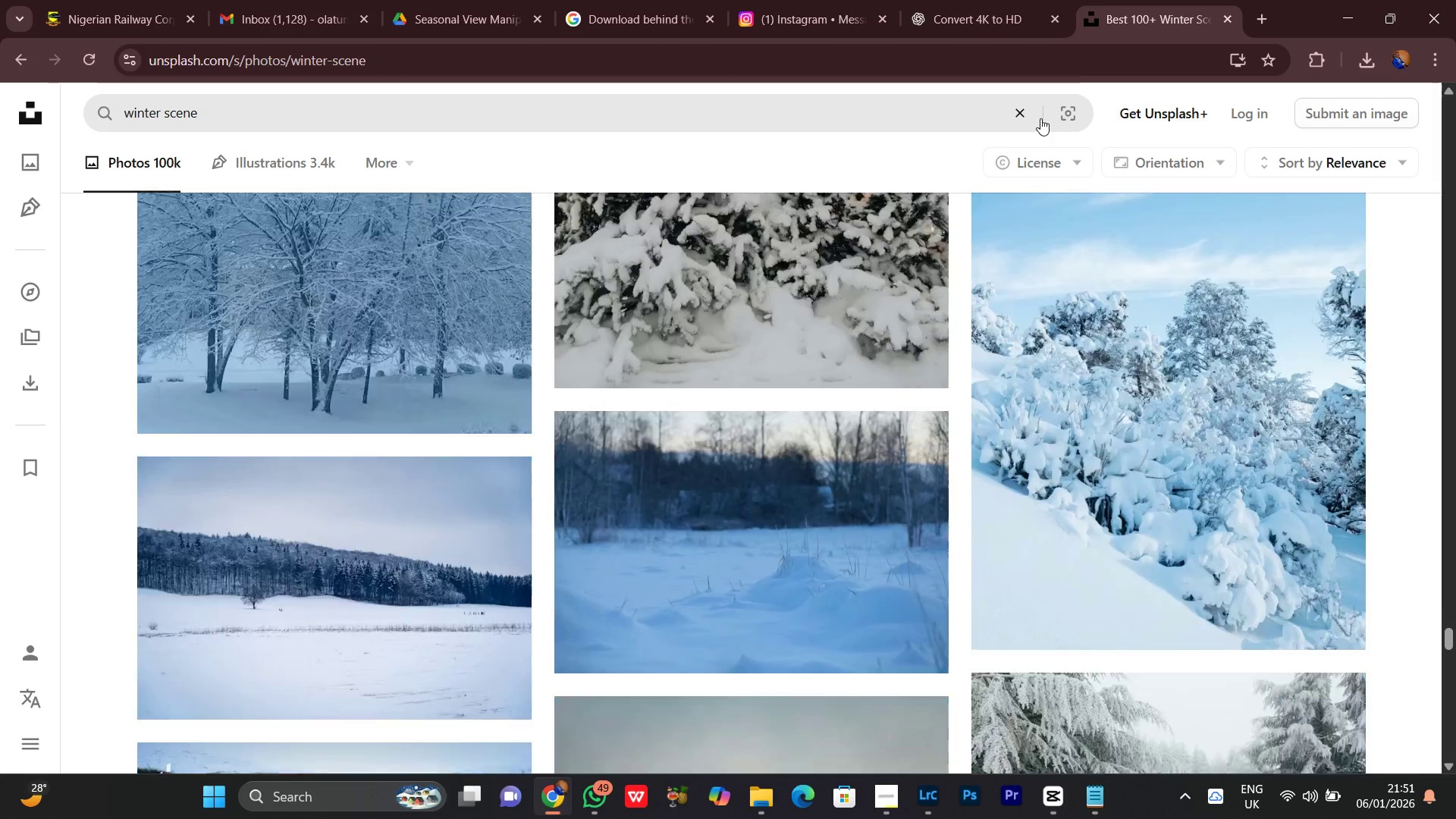 
scroll: coordinate [1040, 118], scroll_direction: none, amount: 0.0
 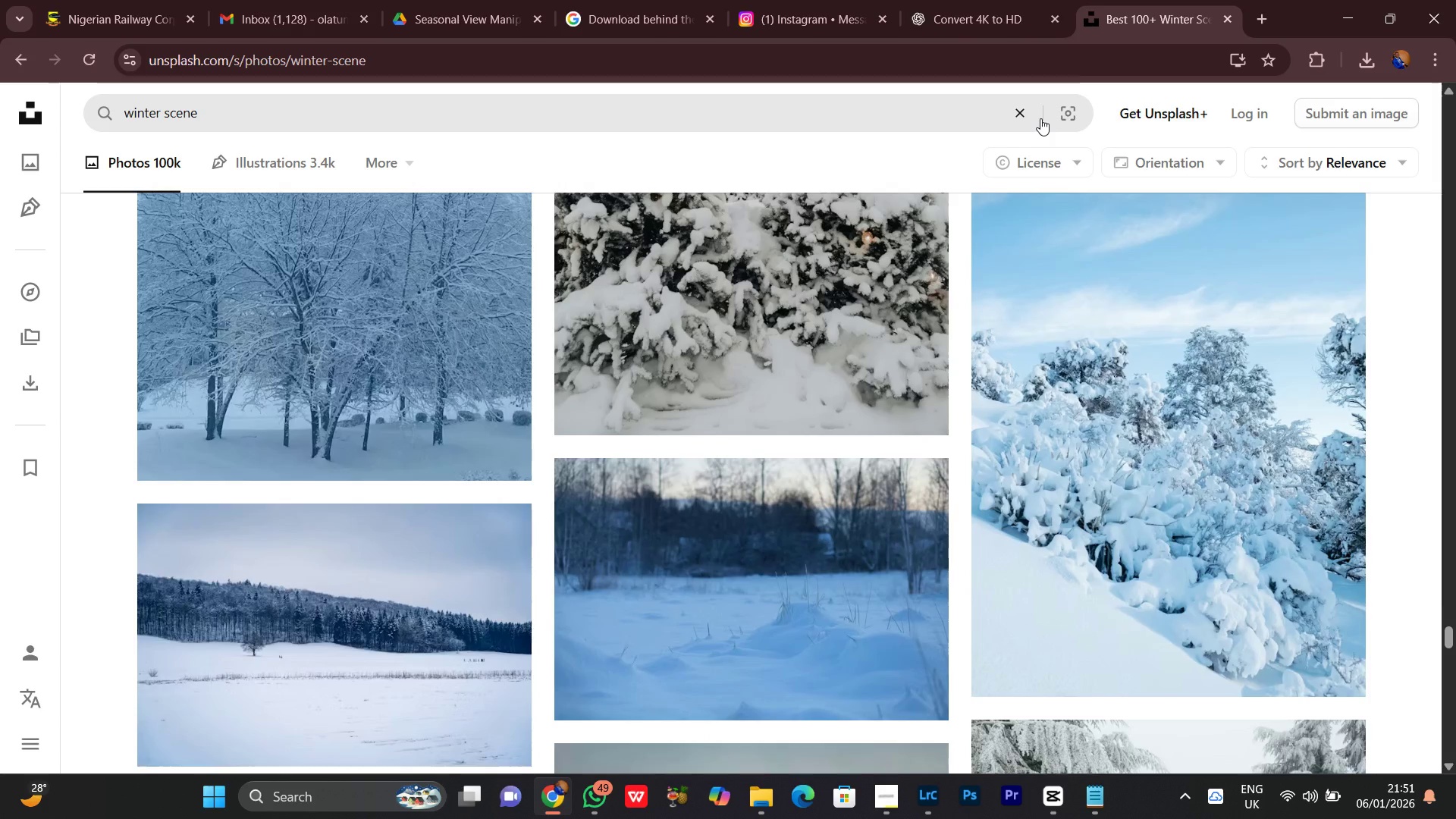 
scroll: coordinate [1040, 118], scroll_direction: up, amount: 3.0
 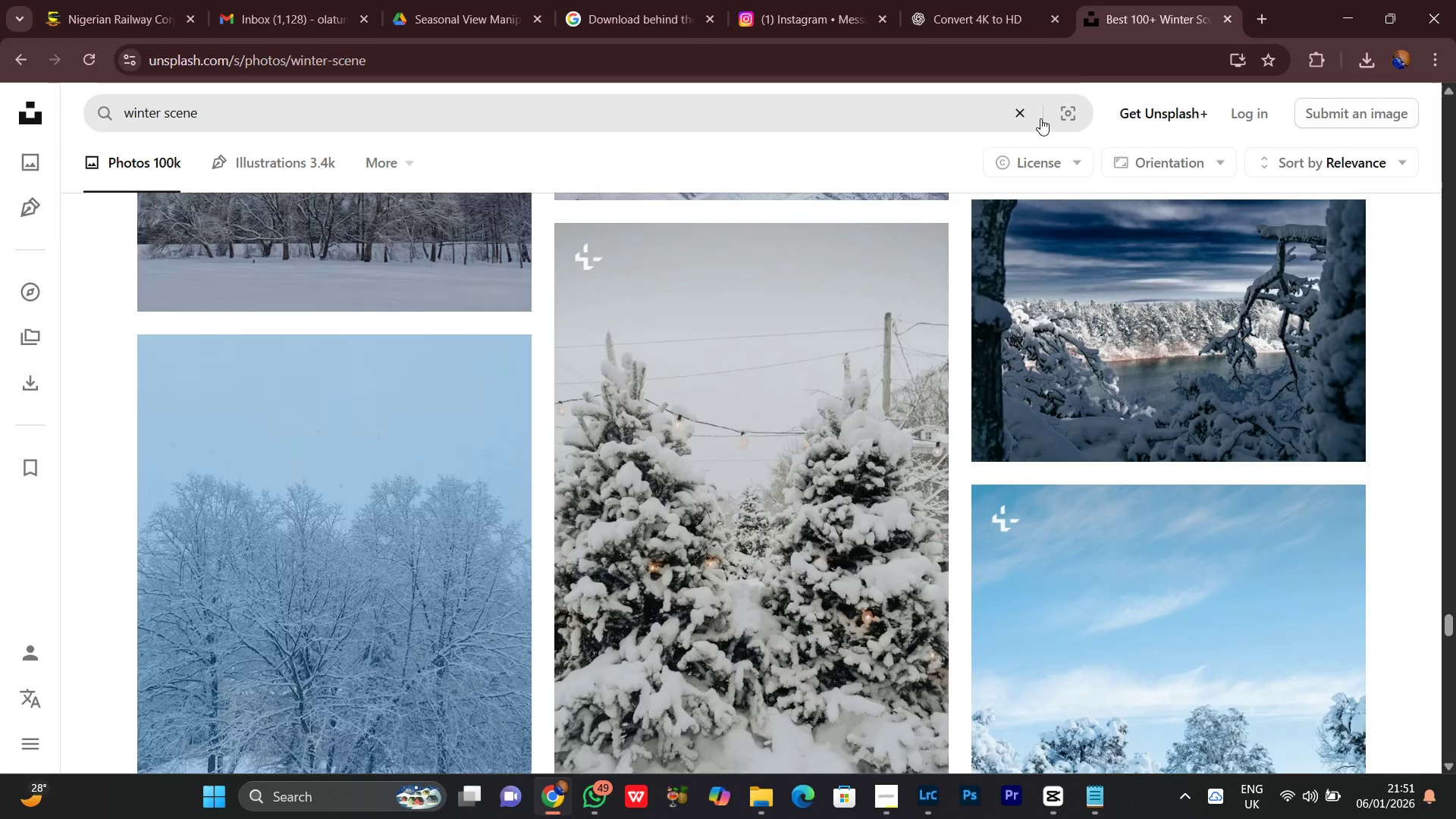 
scroll: coordinate [1040, 118], scroll_direction: none, amount: 0.0
 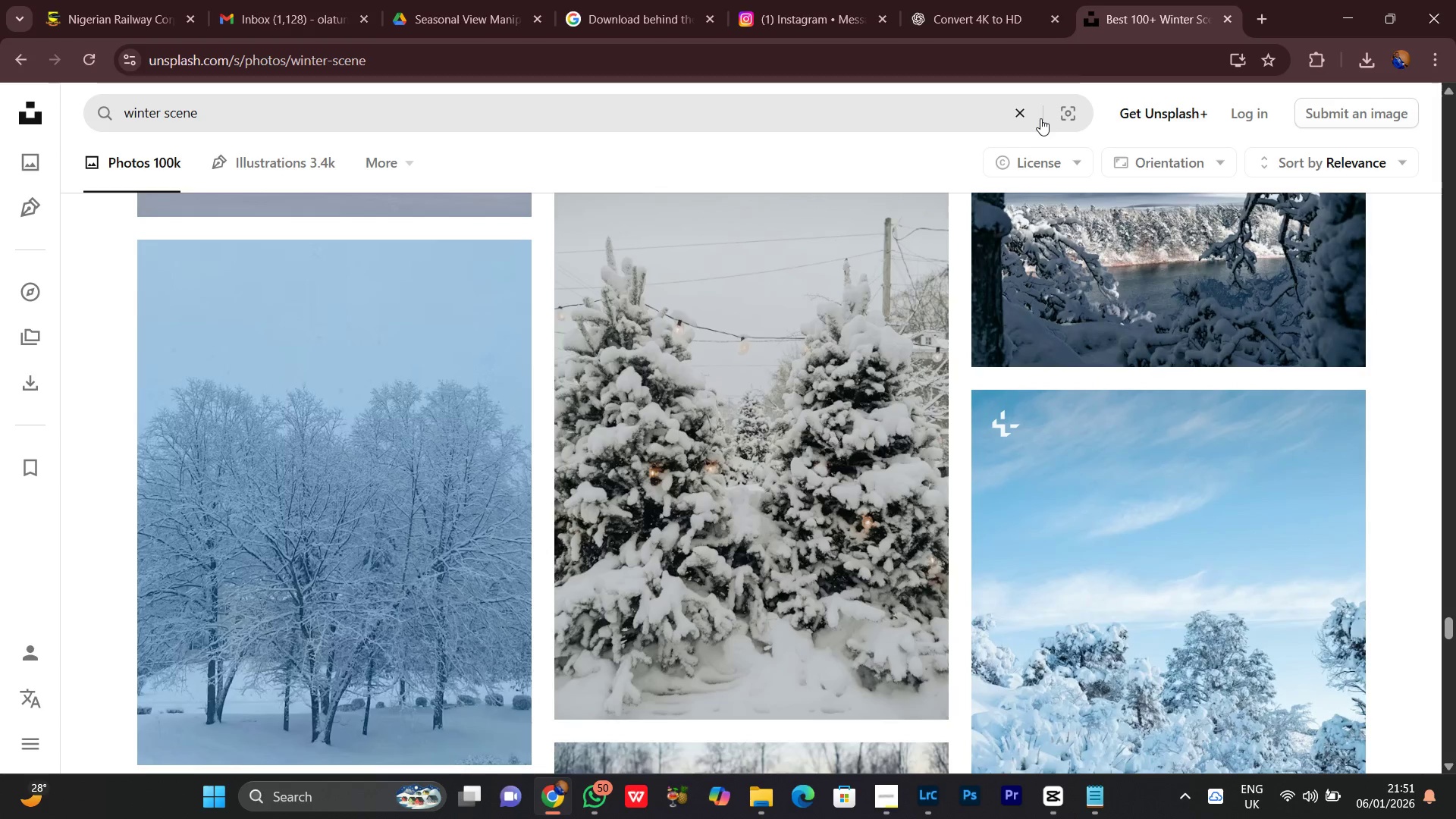 
scroll: coordinate [1043, 121], scroll_direction: down, amount: 14.0
 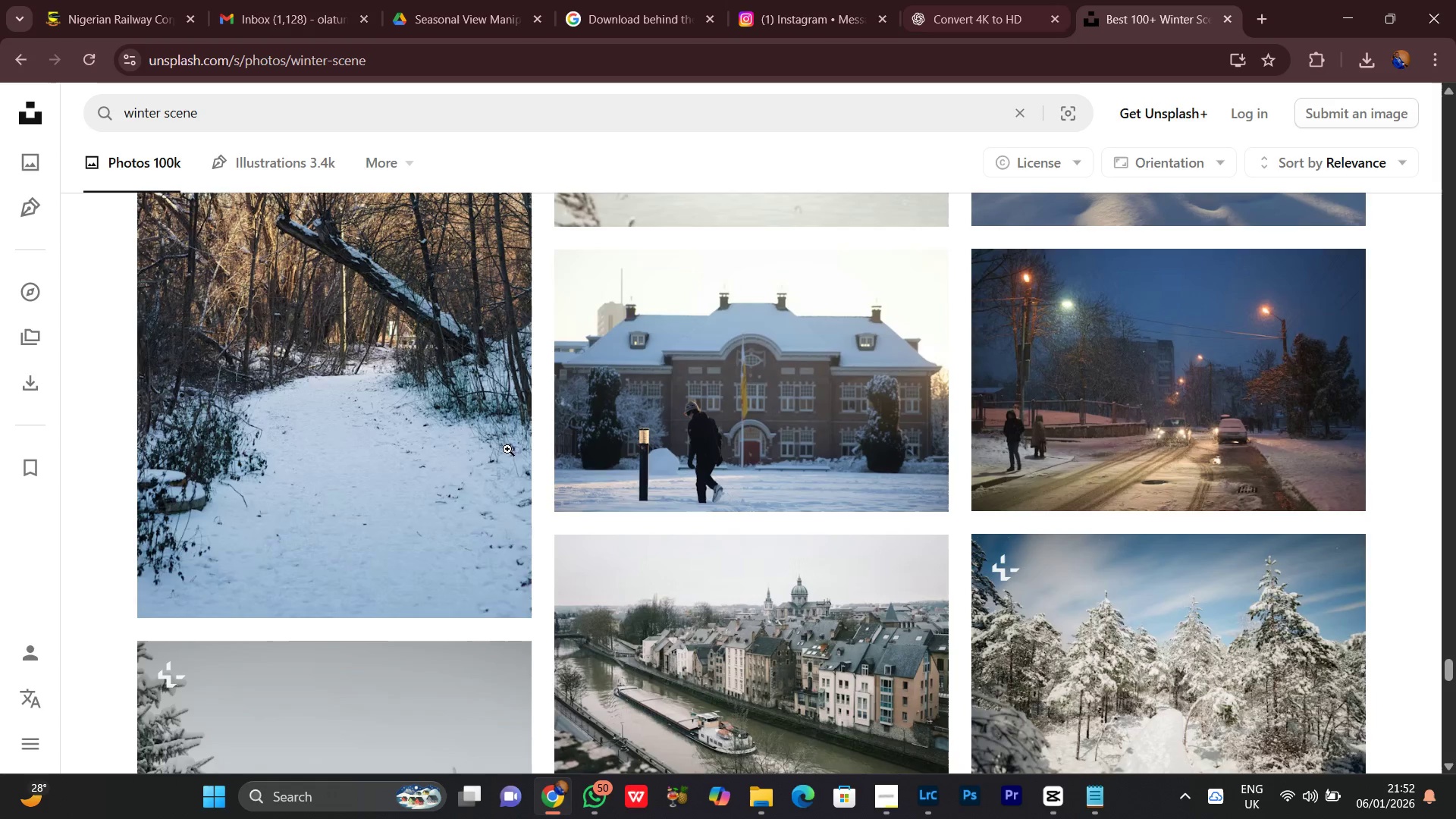 
scroll: coordinate [667, 653], scroll_direction: none, amount: 0.0
 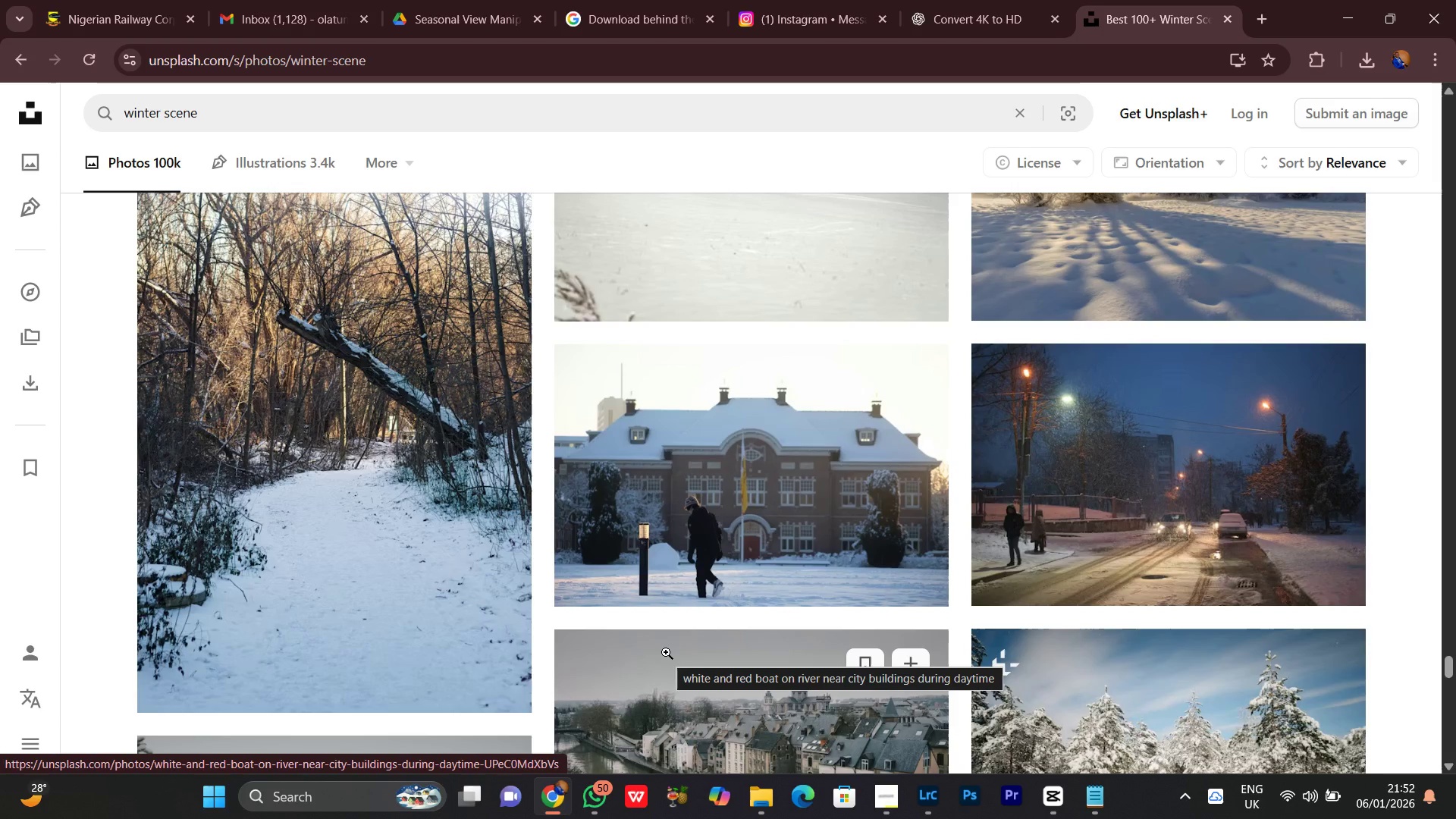 
scroll: coordinate [661, 653], scroll_direction: down, amount: 15.0
 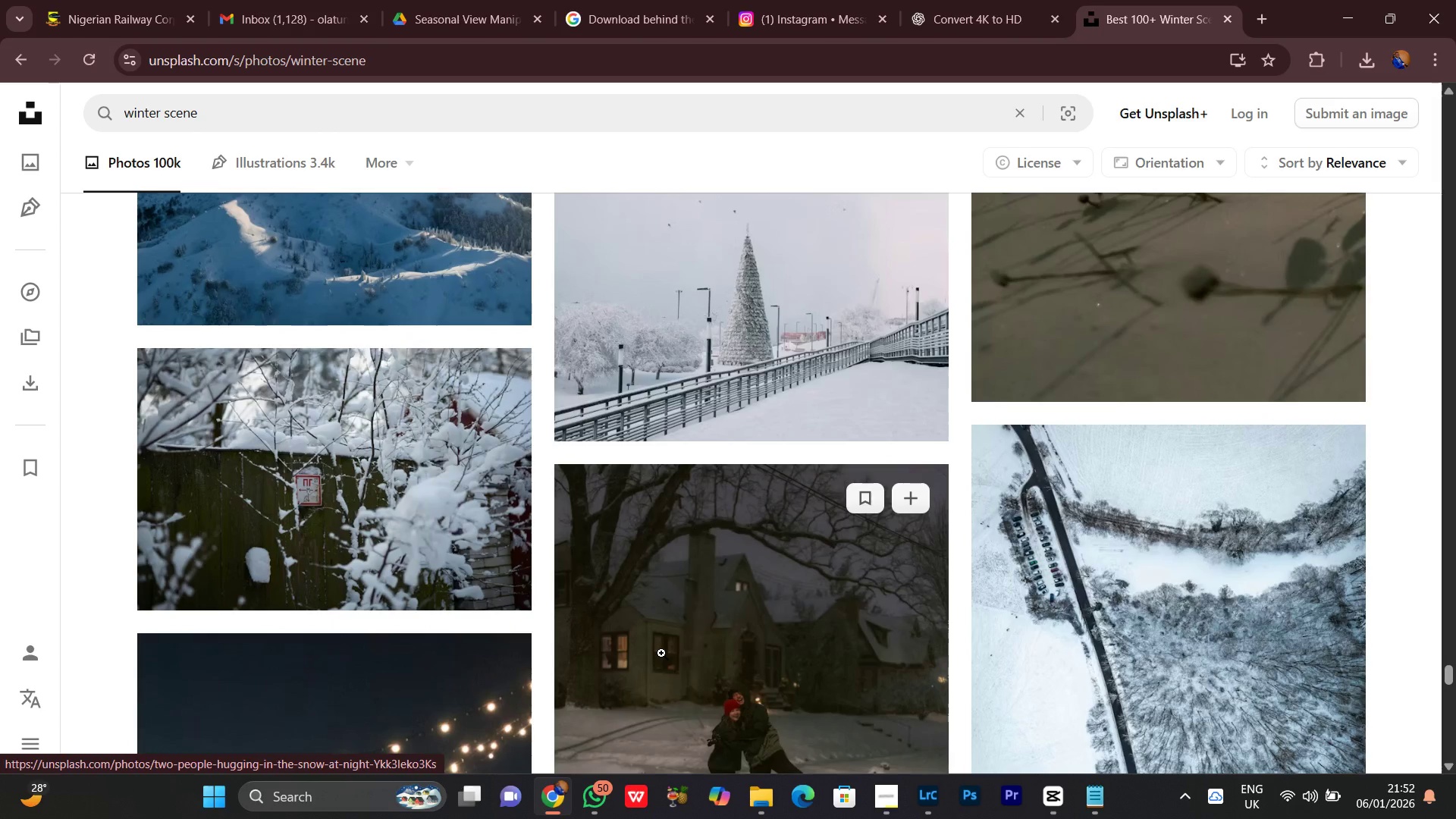 
scroll: coordinate [655, 648], scroll_direction: down, amount: 9.0
 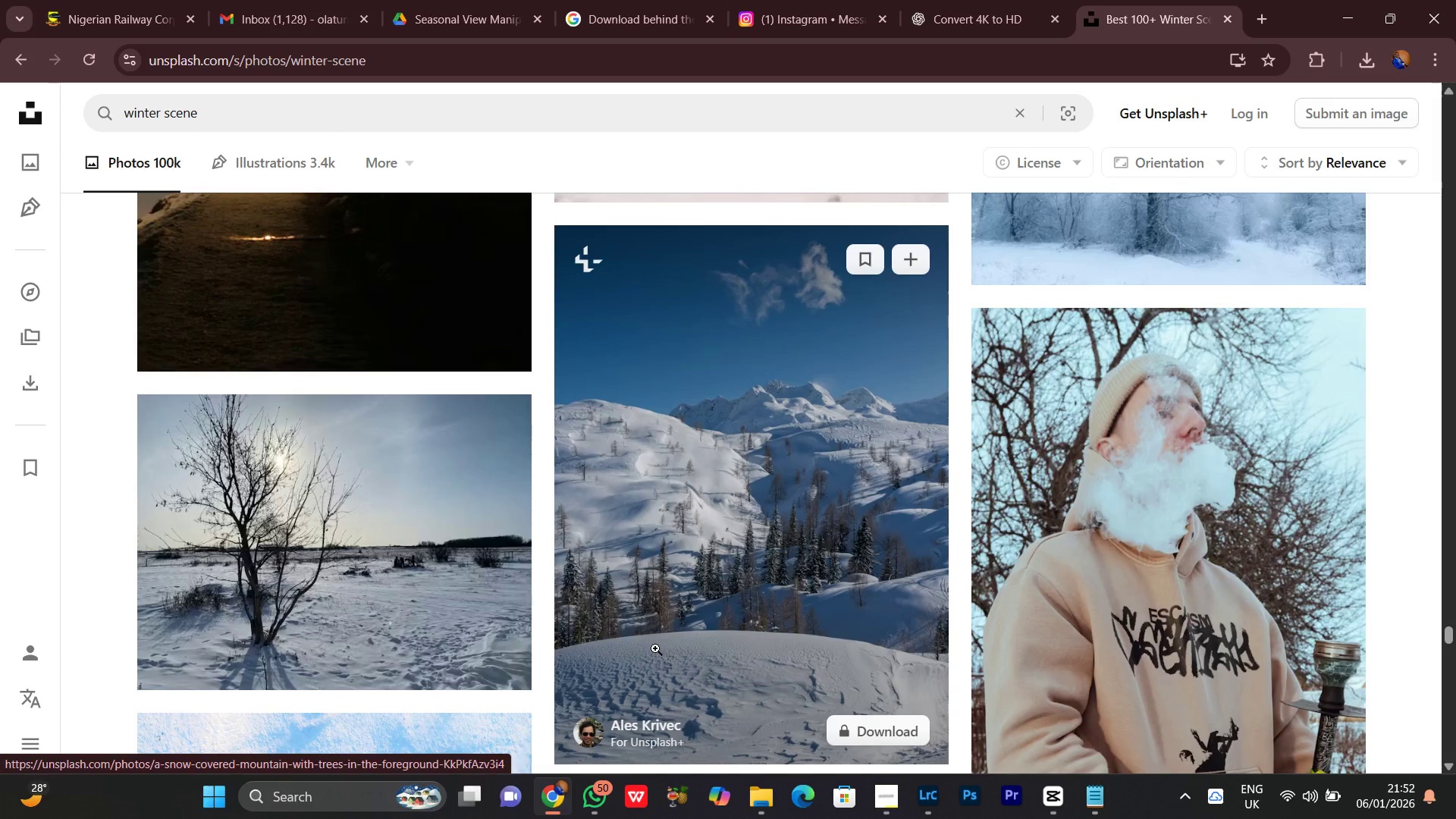 
scroll: coordinate [868, 802], scroll_direction: down, amount: 13.0
 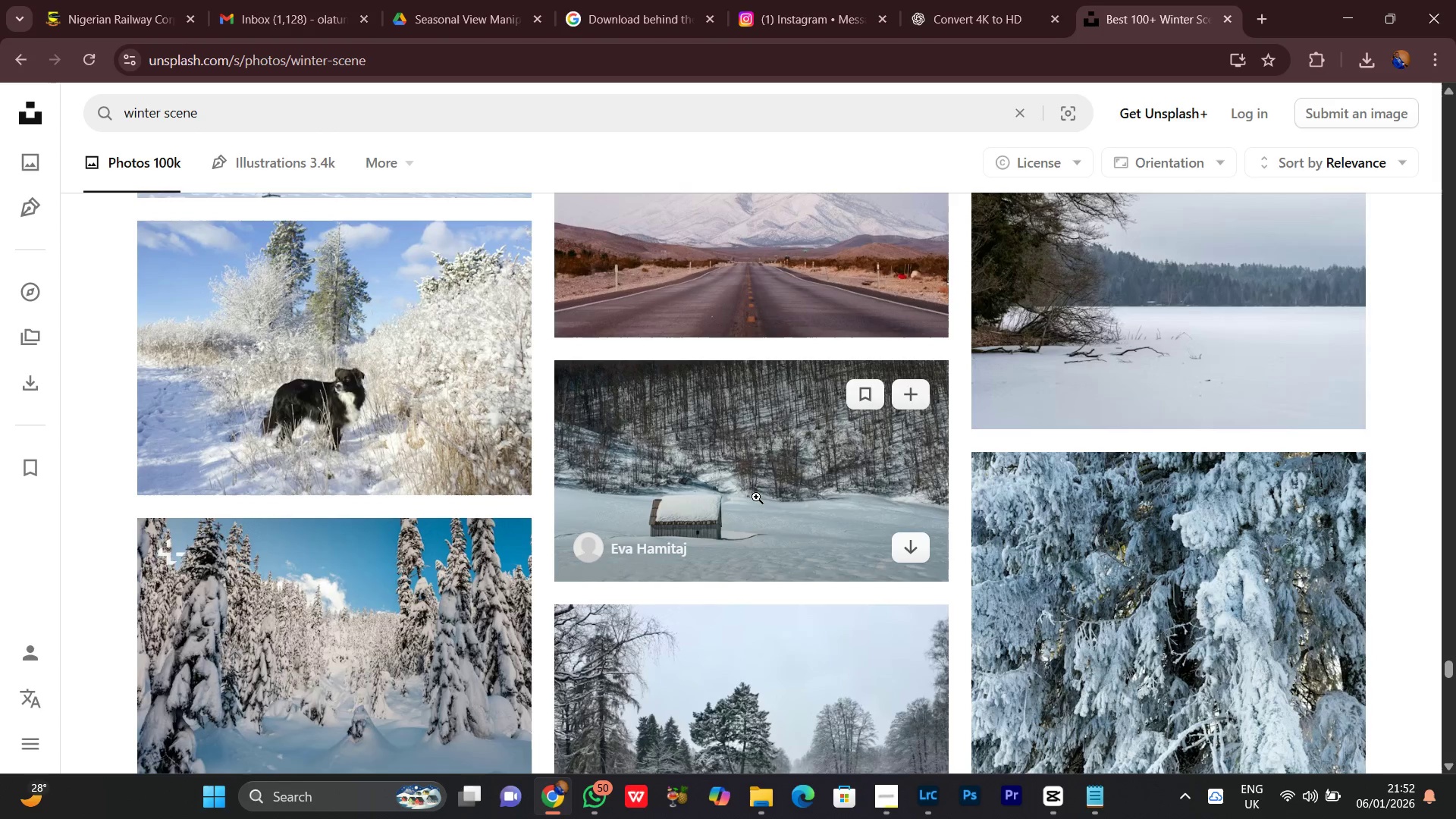 
scroll: coordinate [745, 526], scroll_direction: down, amount: 5.0
 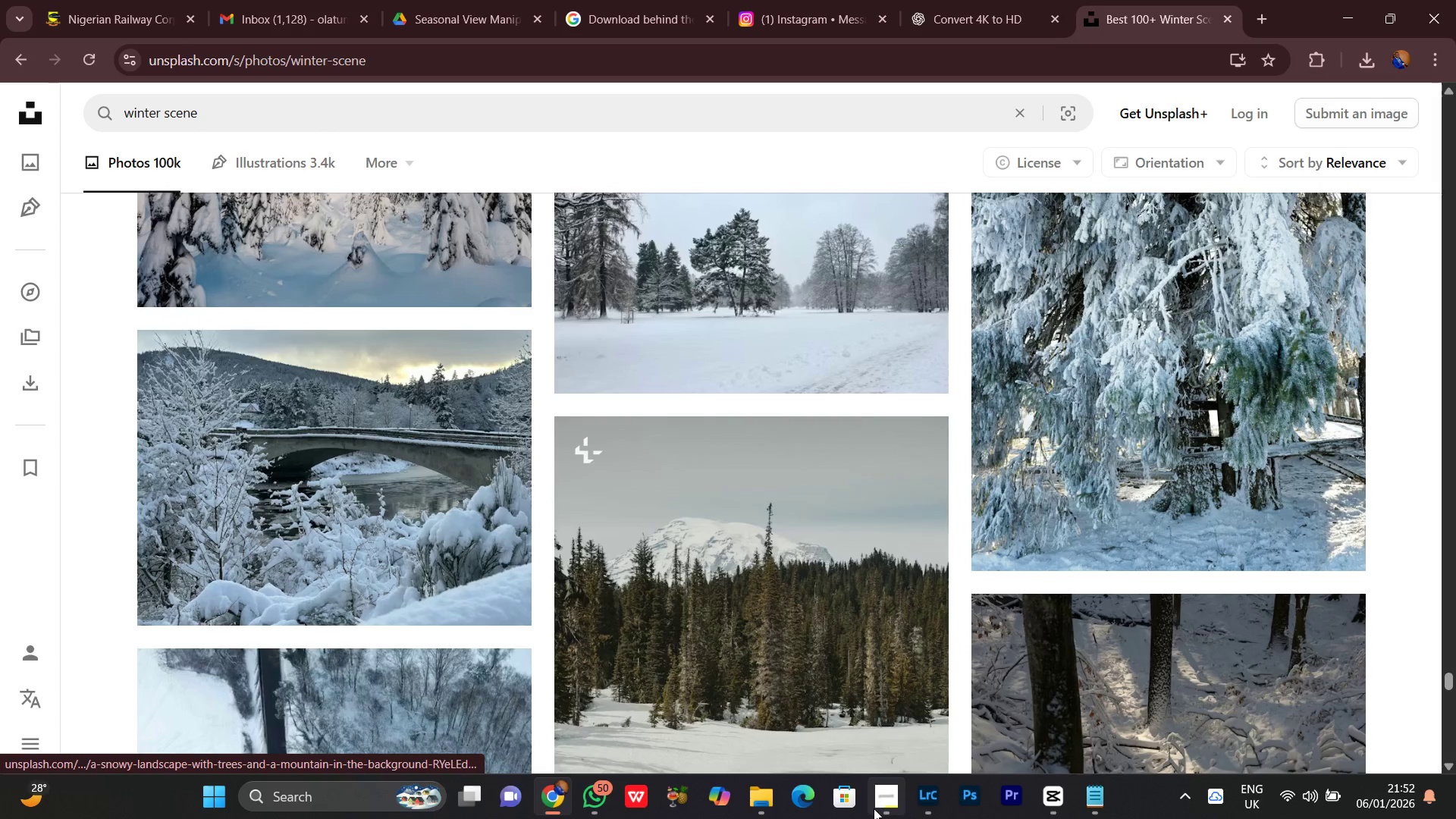 
left_click([874, 808])